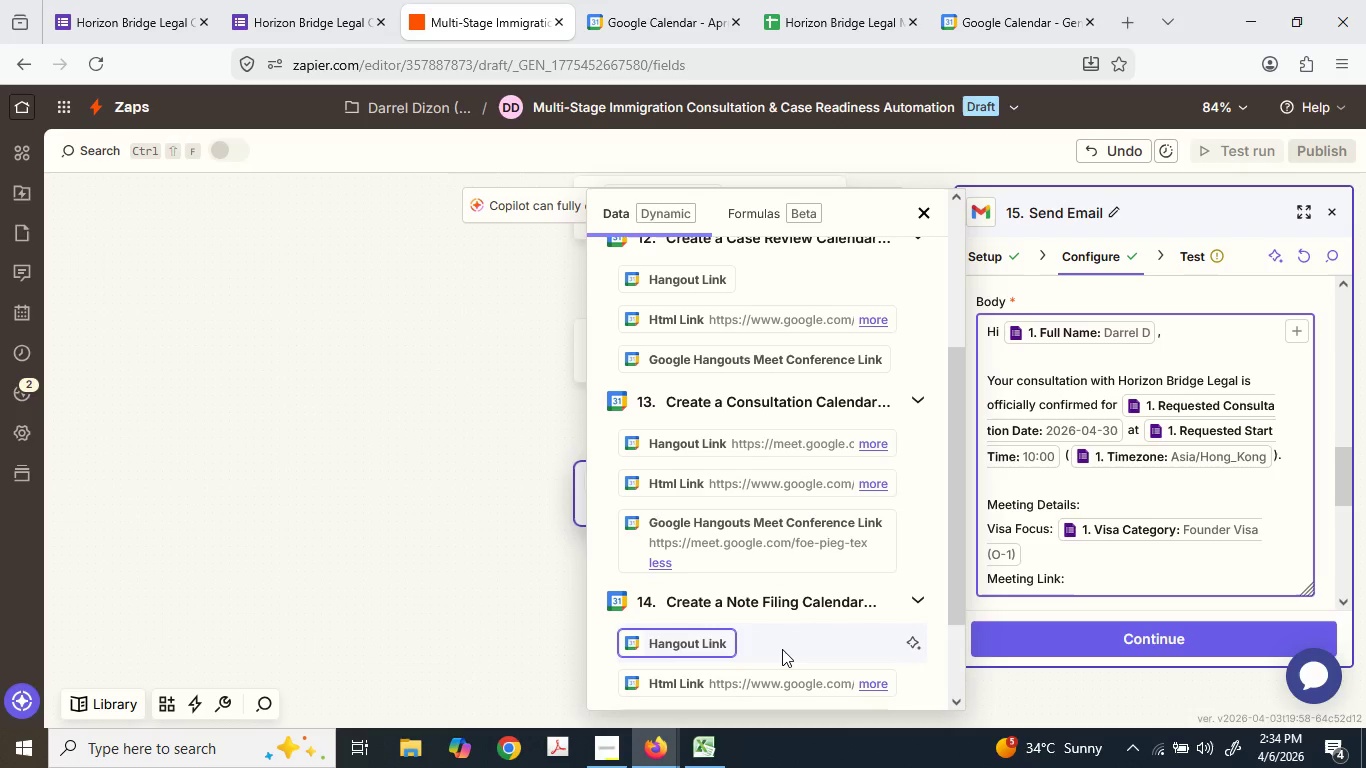 
mouse_move([879, 414])
 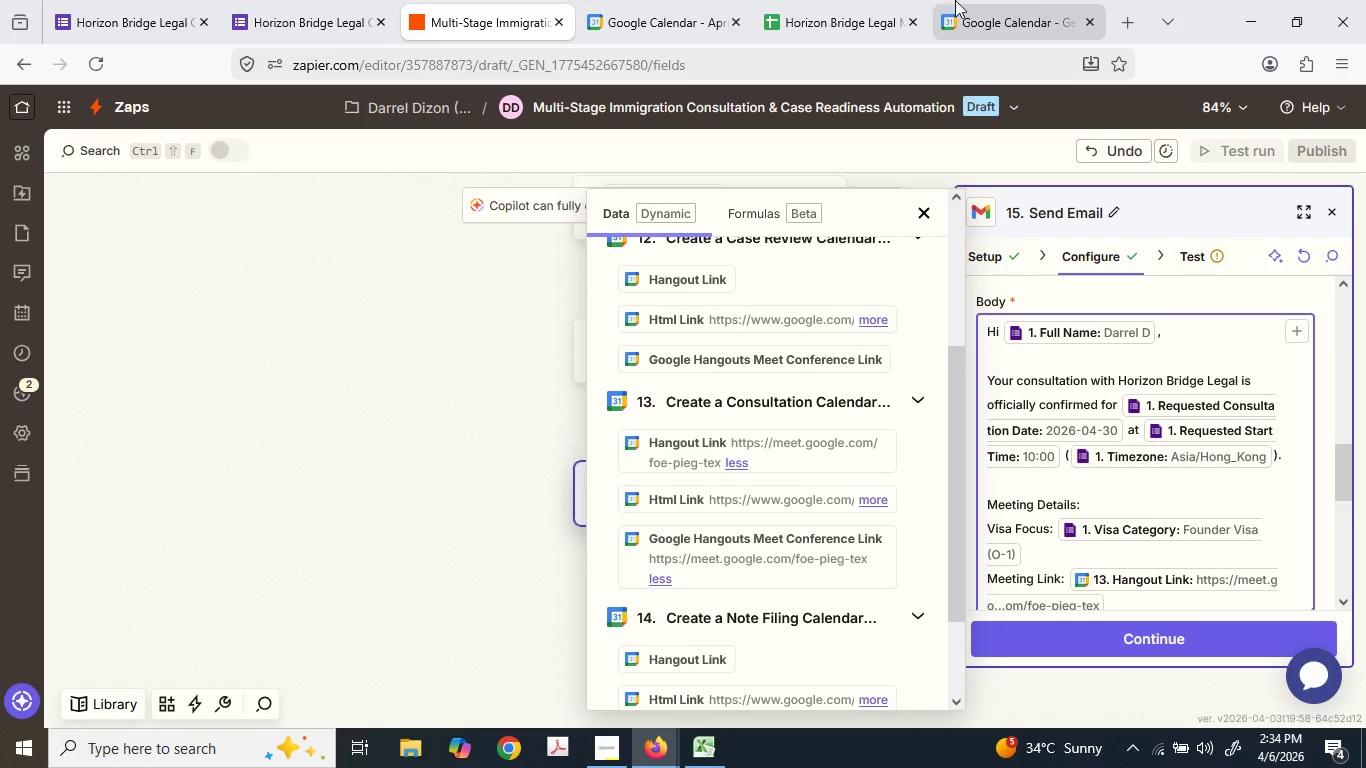 
left_click([679, 0])
 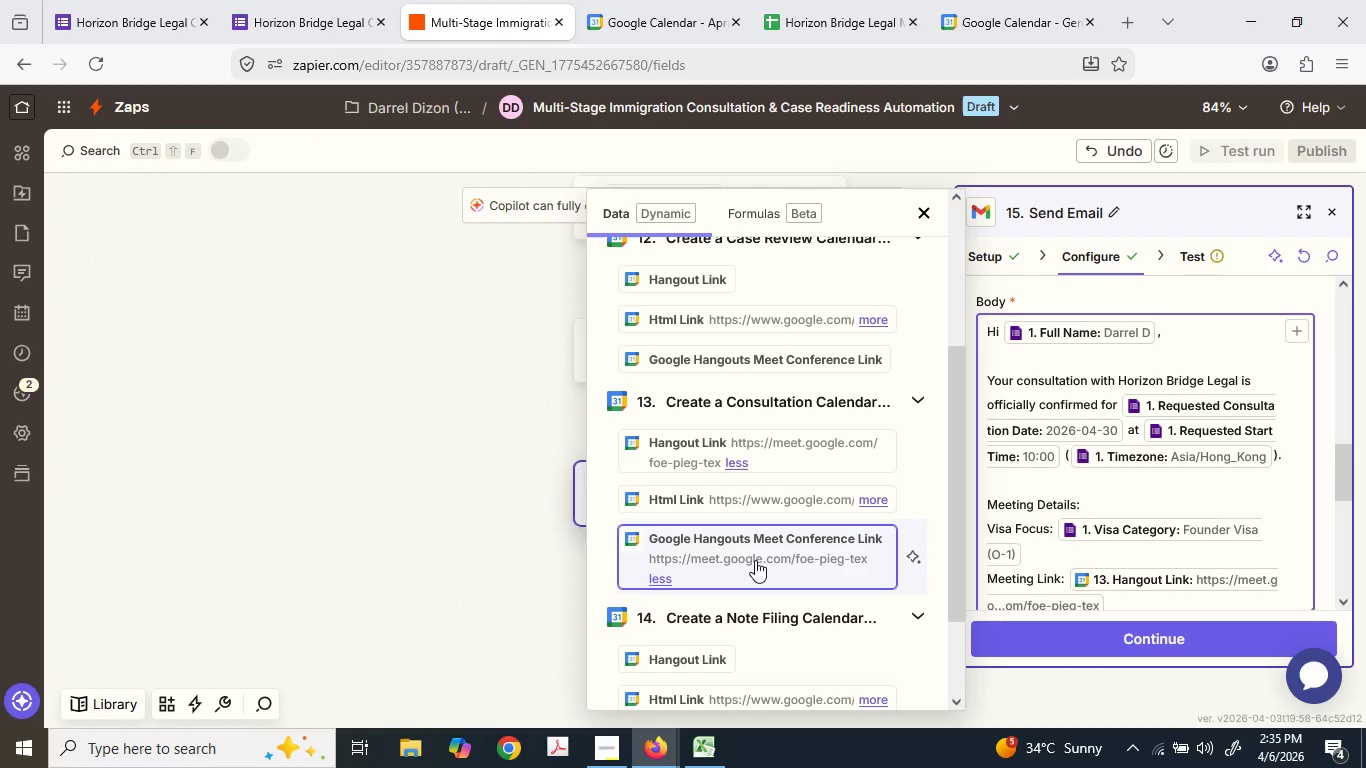 
wait(6.73)
 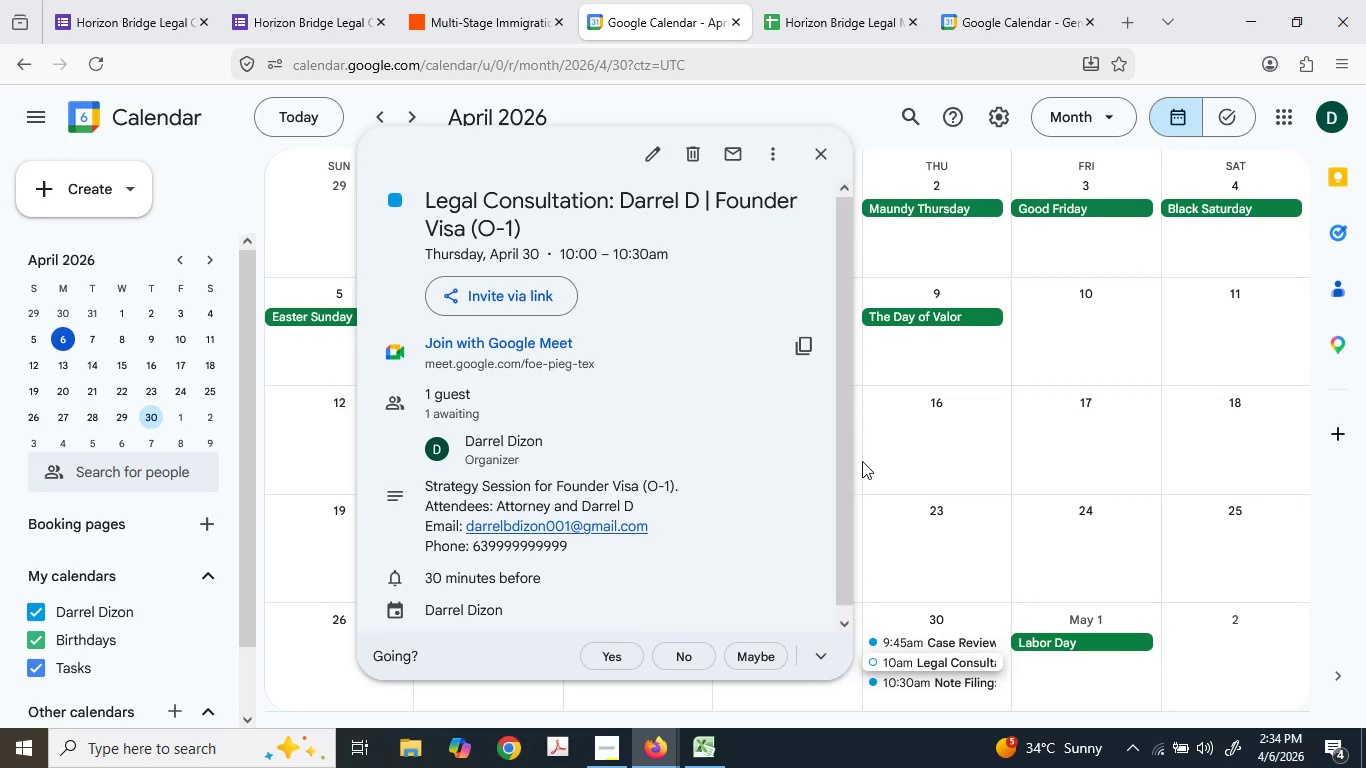 
left_click([755, 559])
 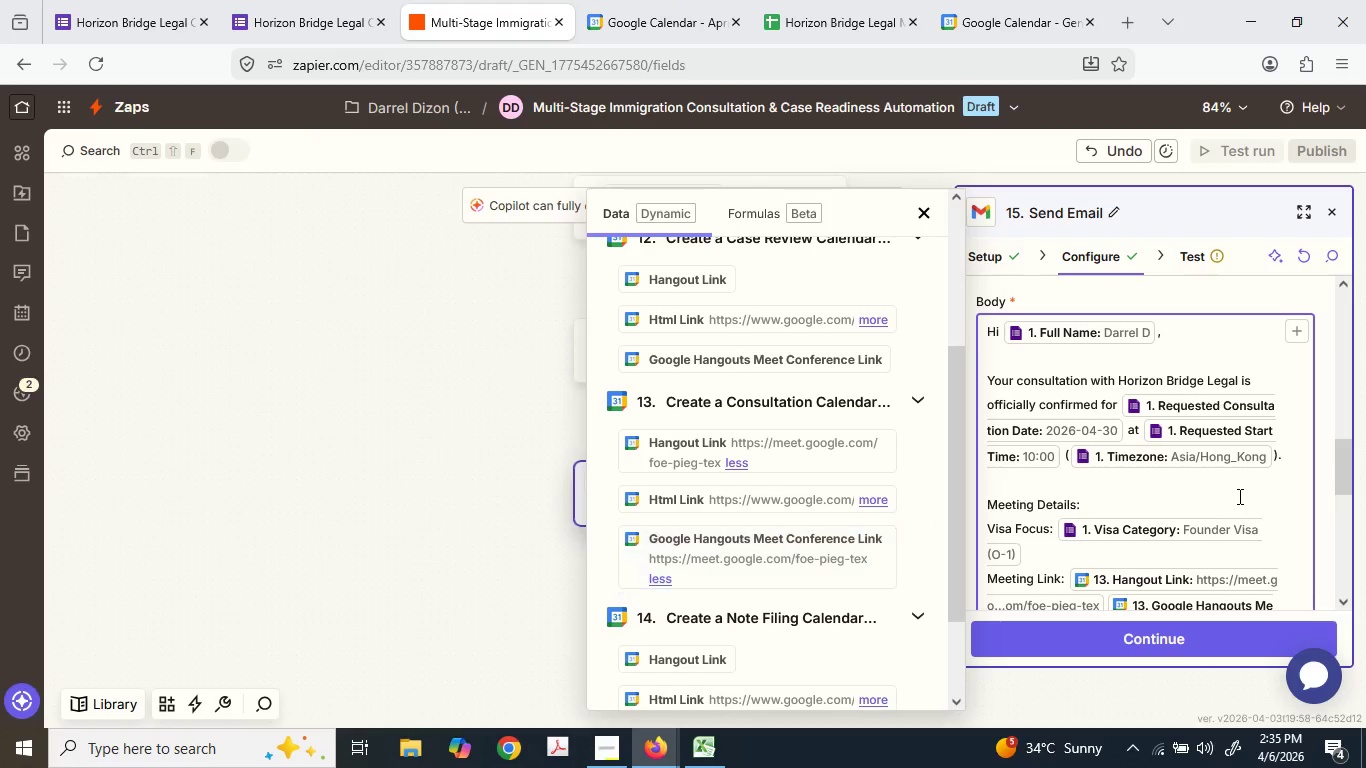 
scroll: coordinate [1238, 496], scroll_direction: down, amount: 1.0
 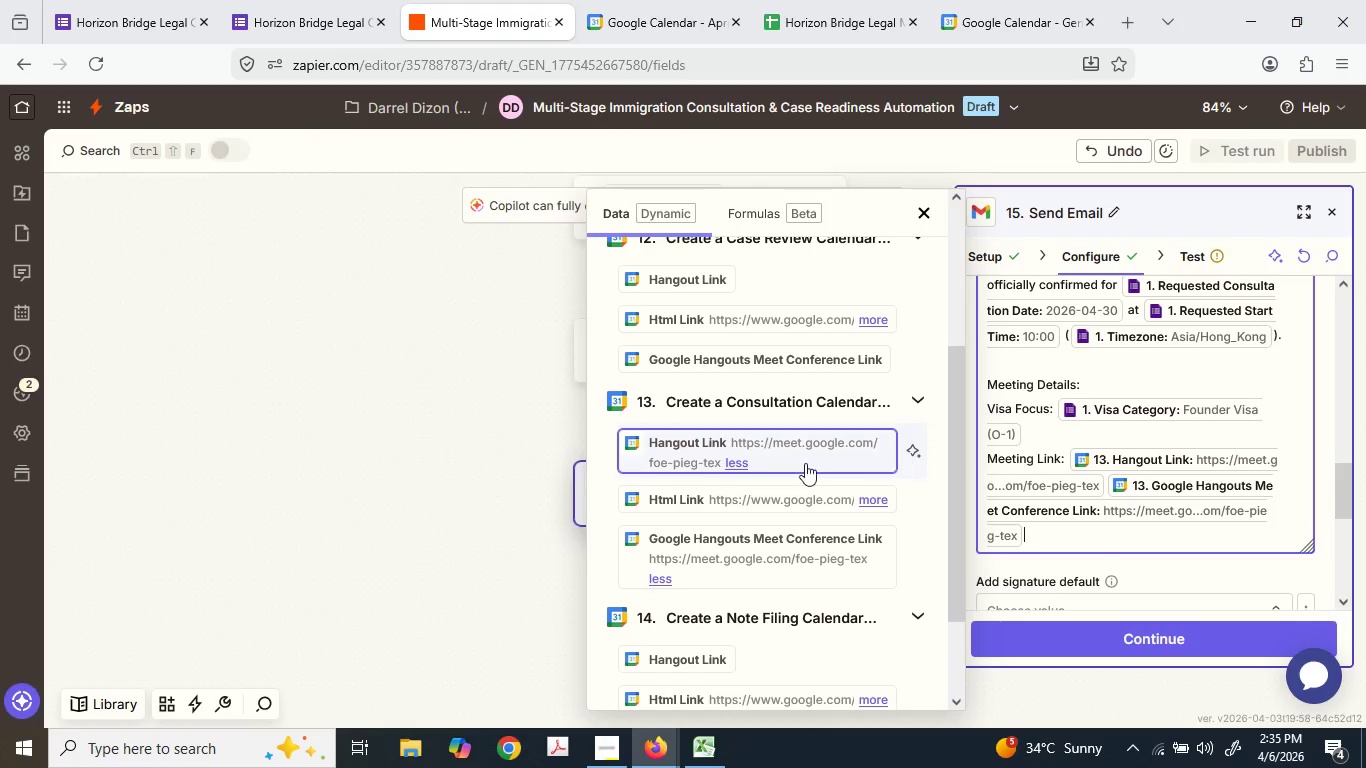 
wait(8.11)
 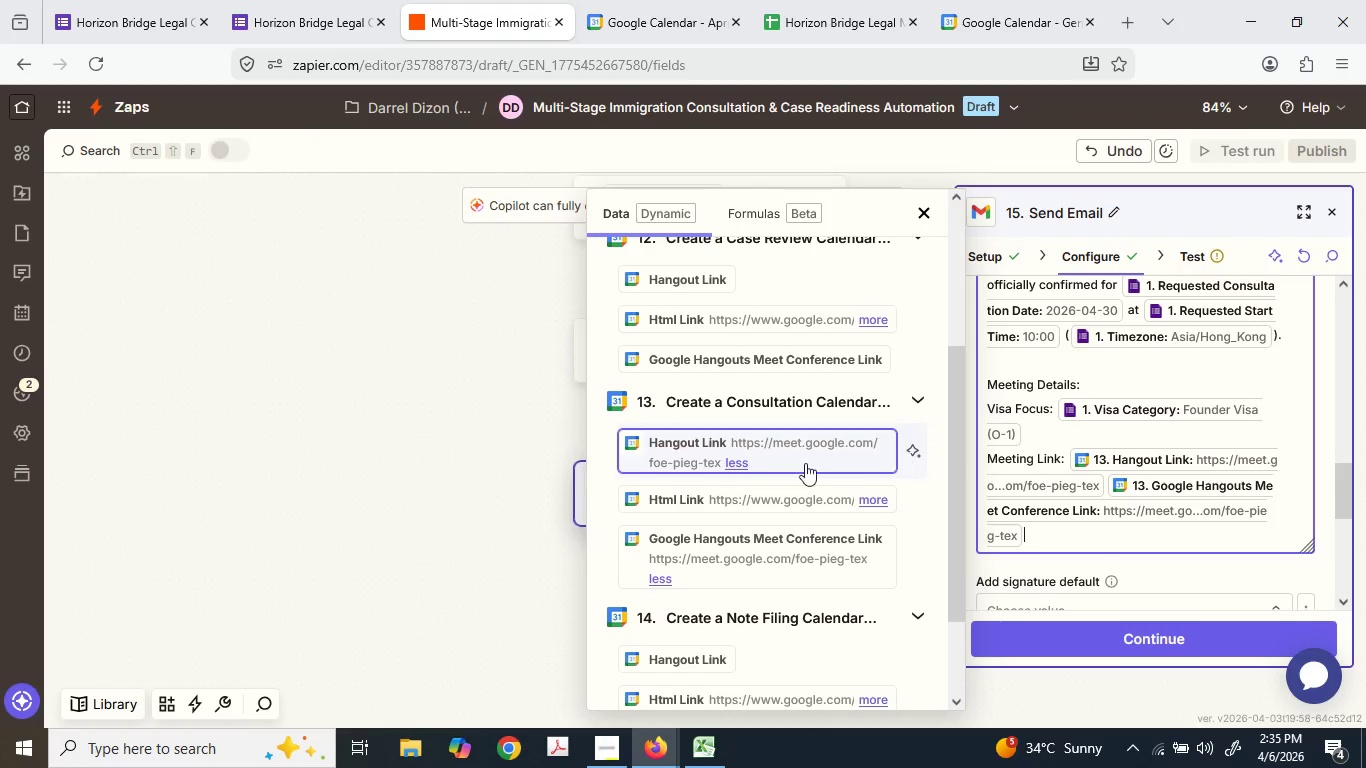 
left_click([1064, 539])
 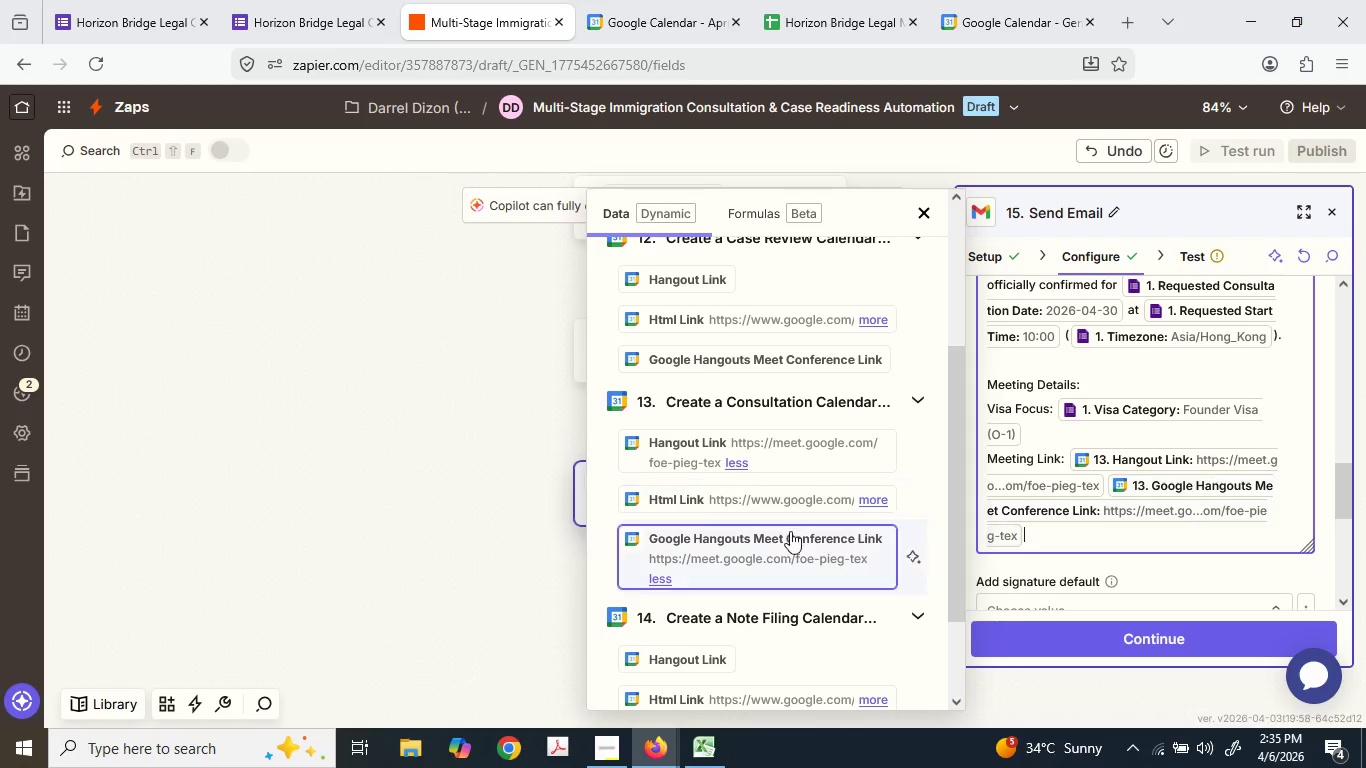 
mouse_move([838, 480])
 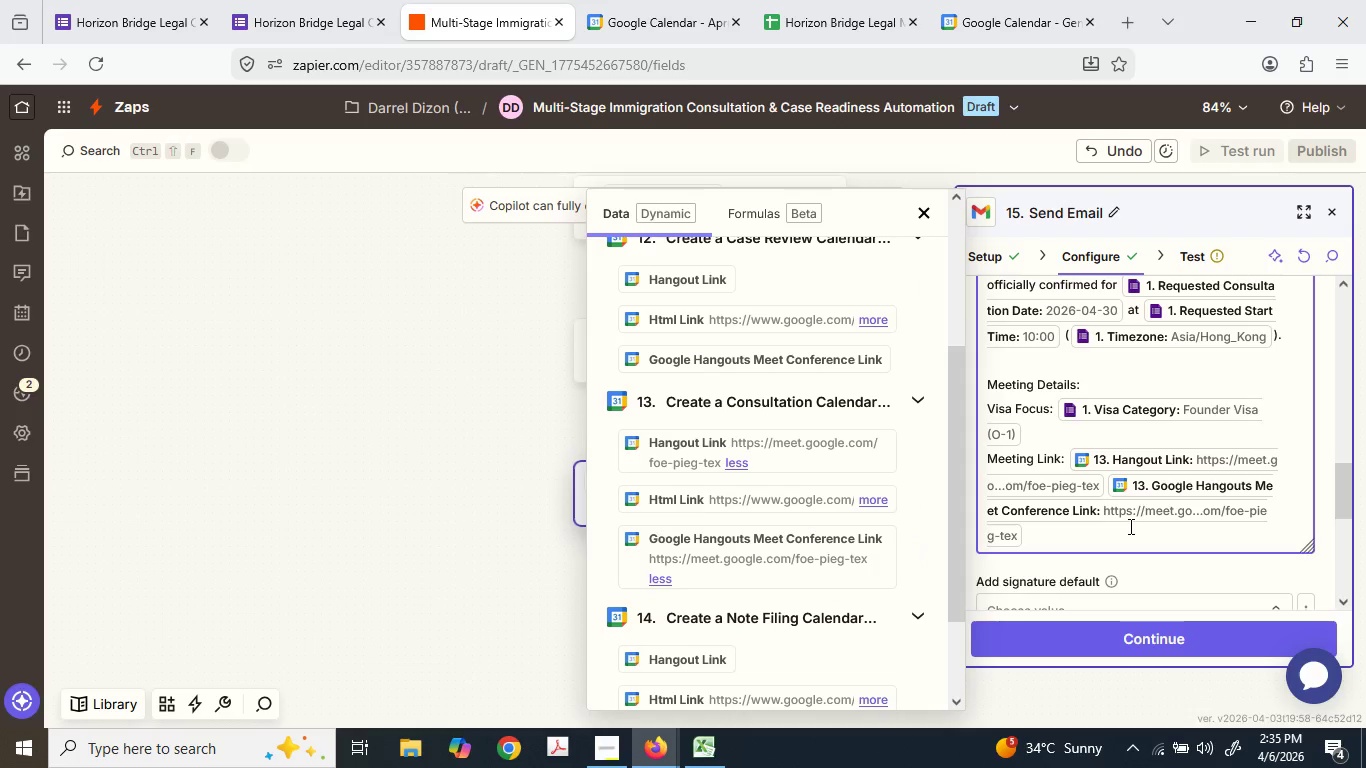 
key(Backspace)
 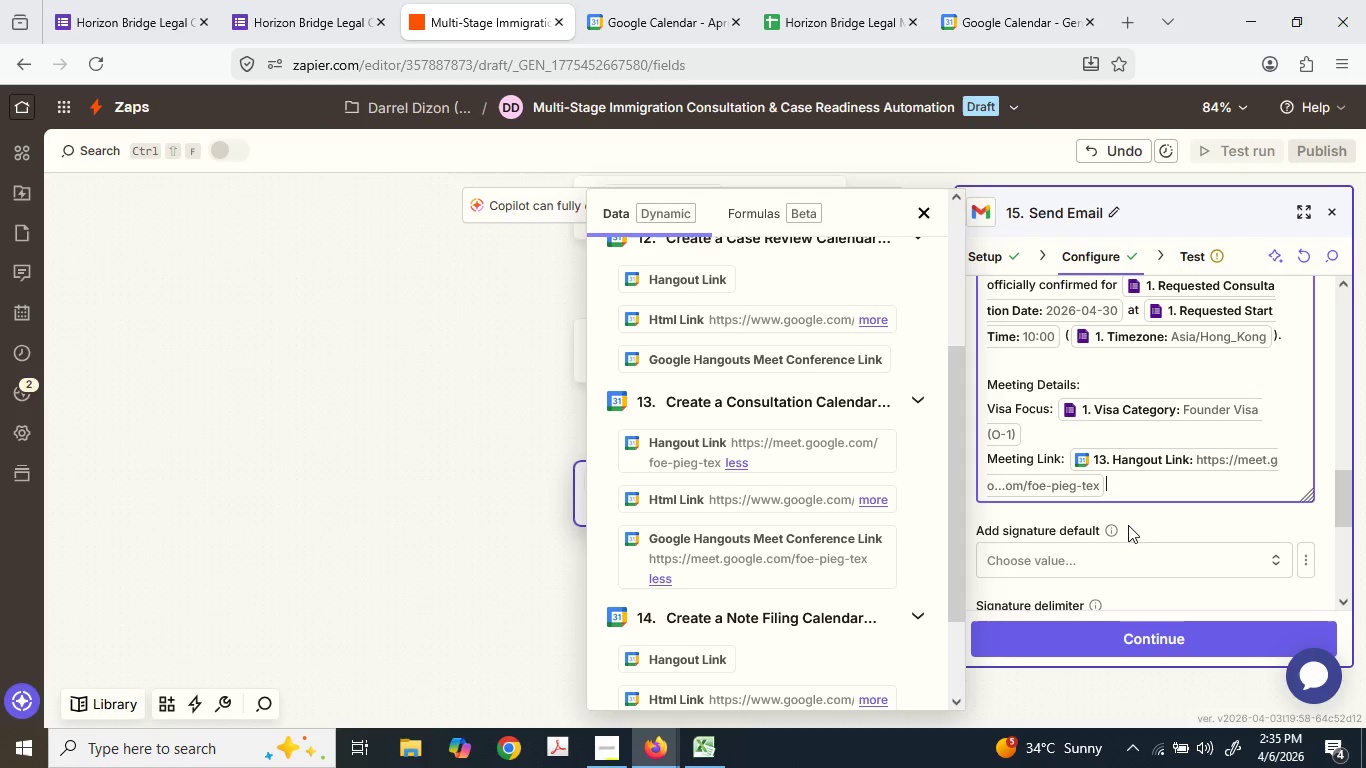 
wait(19.16)
 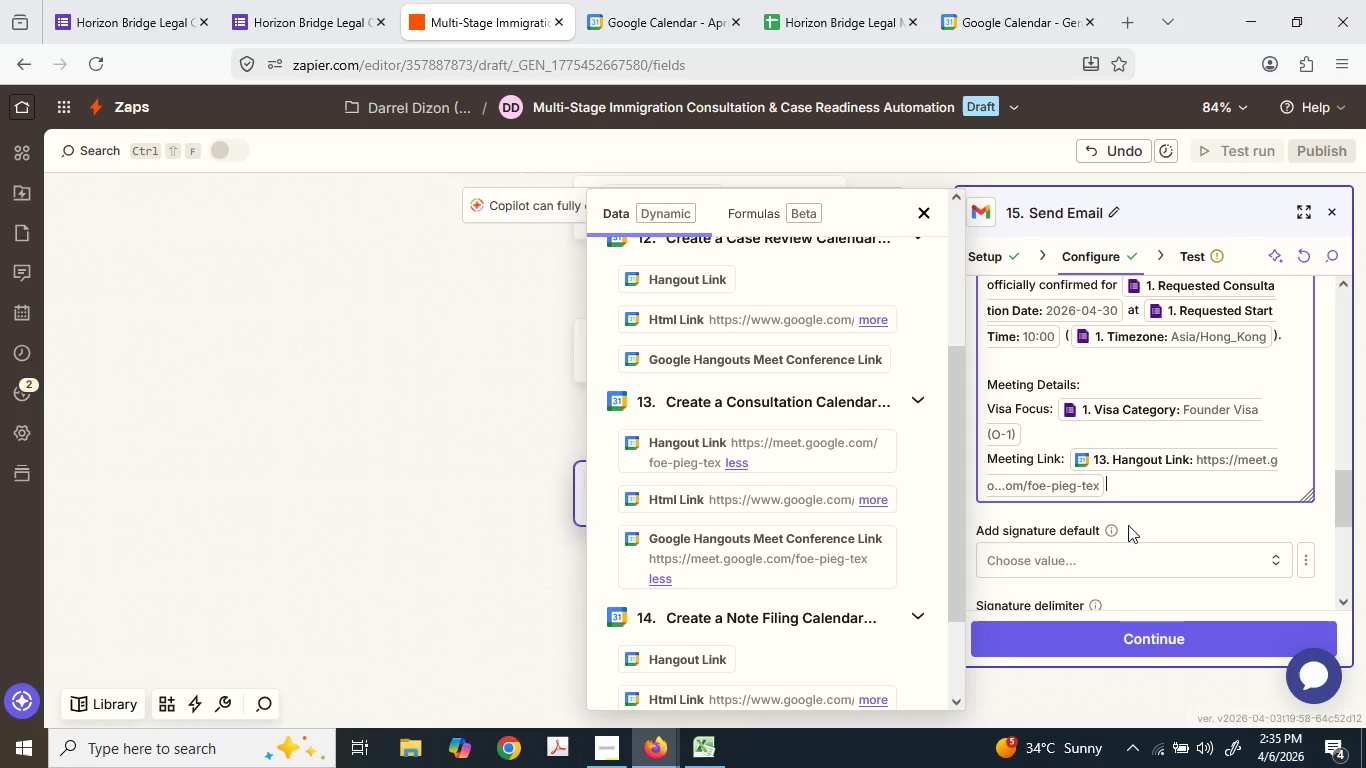 
scroll: coordinate [1239, 378], scroll_direction: down, amount: 1.0
 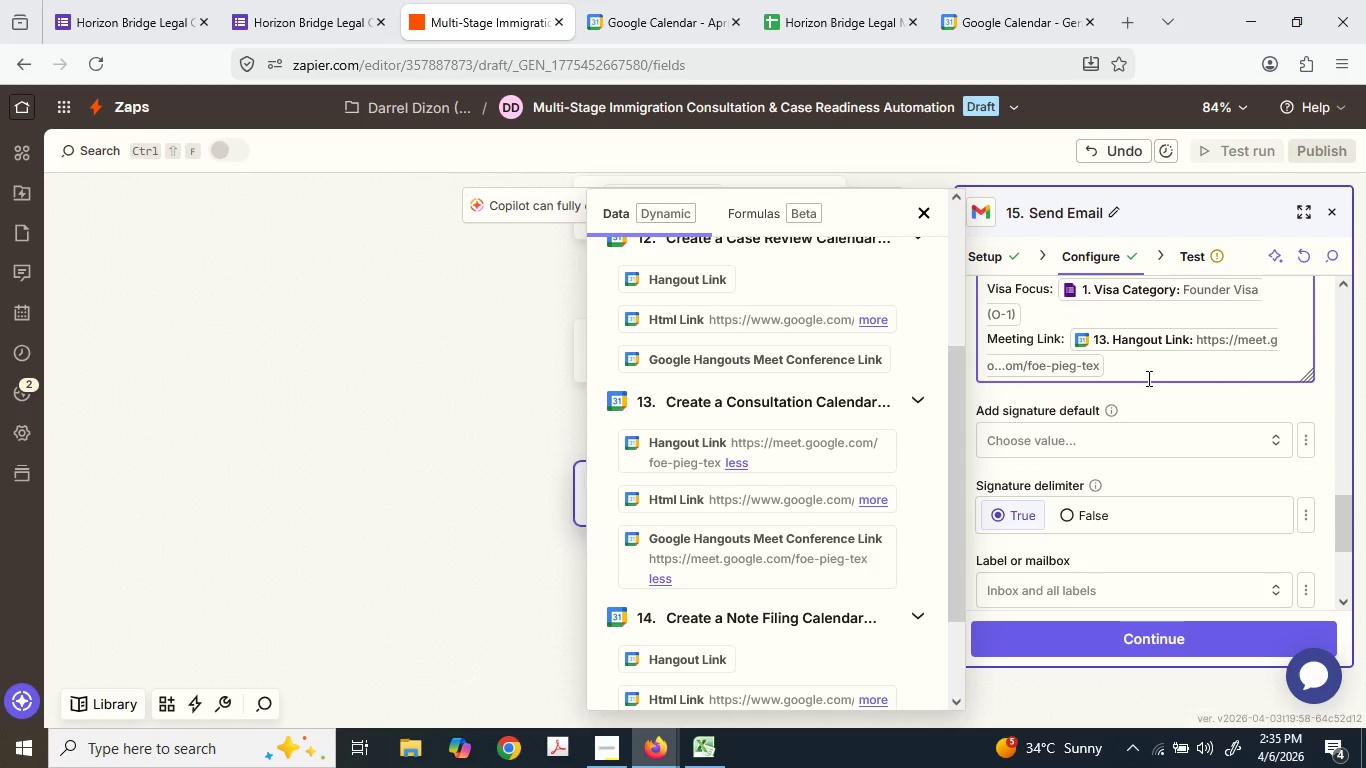 
key(Enter)
 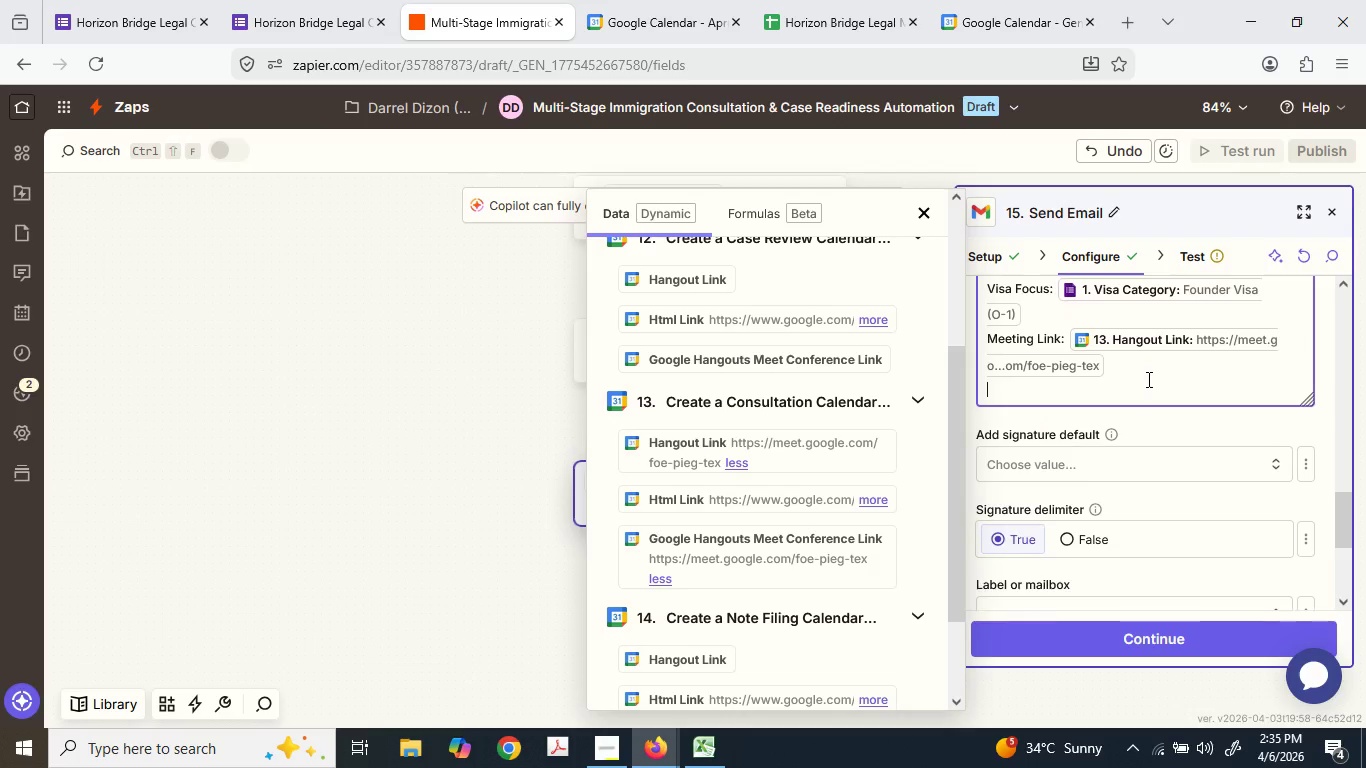 
key(Enter)
 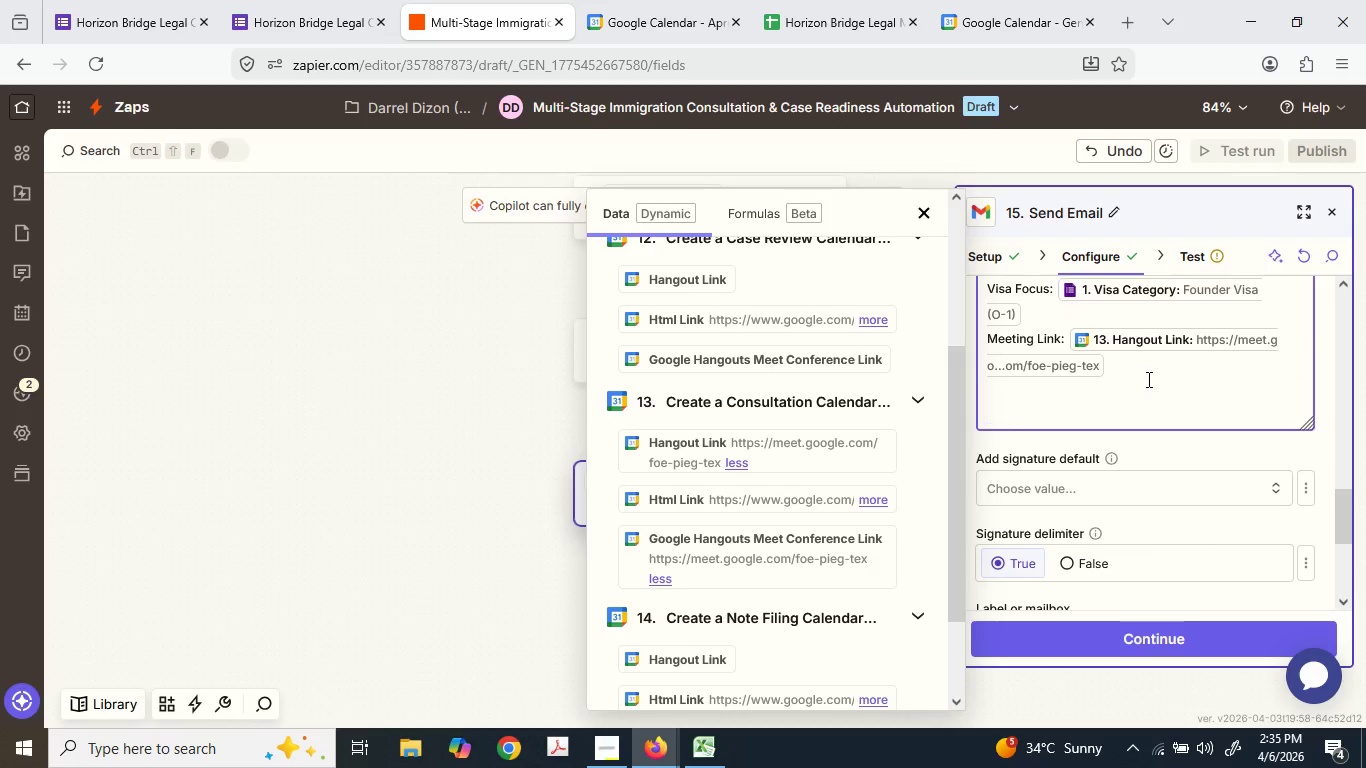 
type(To make the most of our 30 minutes, please ensyreL)
key(Backspace)
key(Backspace)
key(Backspace)
key(Backspace)
type(ure:)
 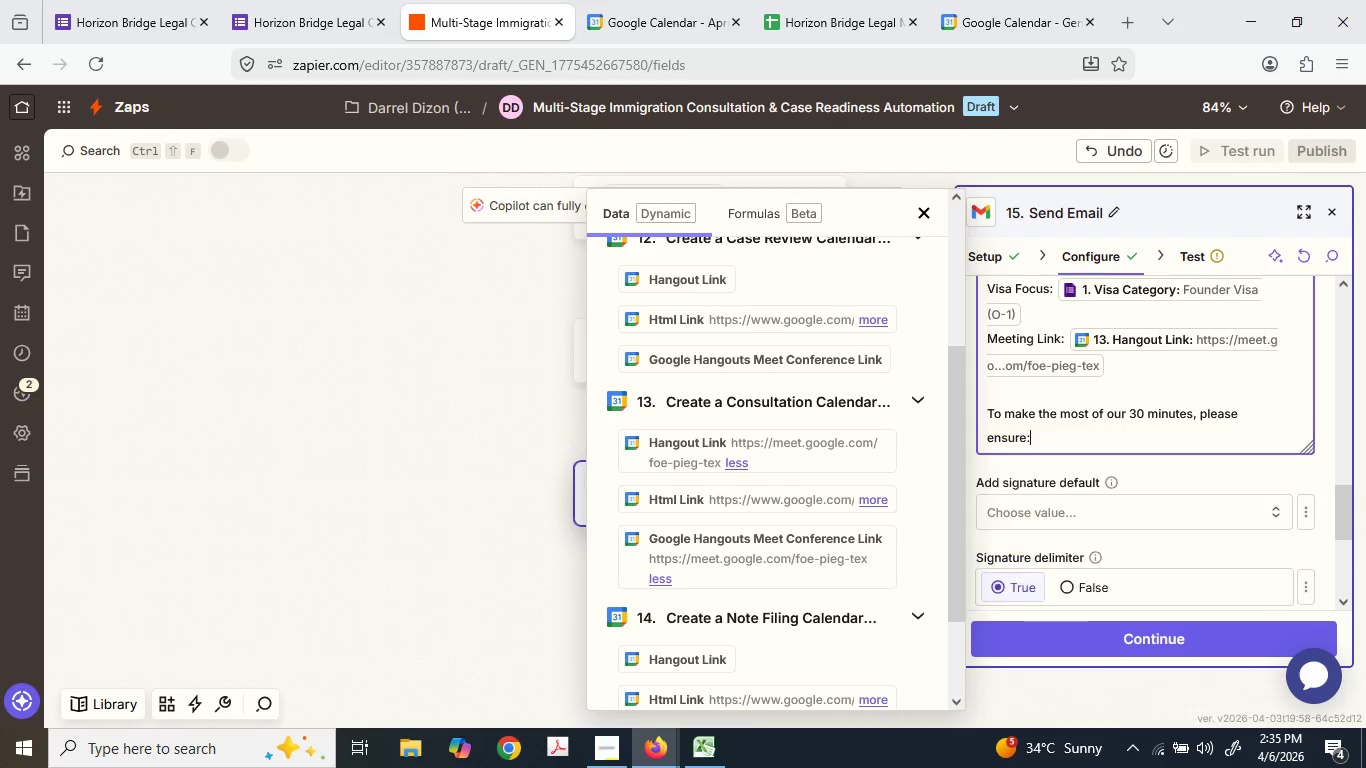 
key(Enter)
 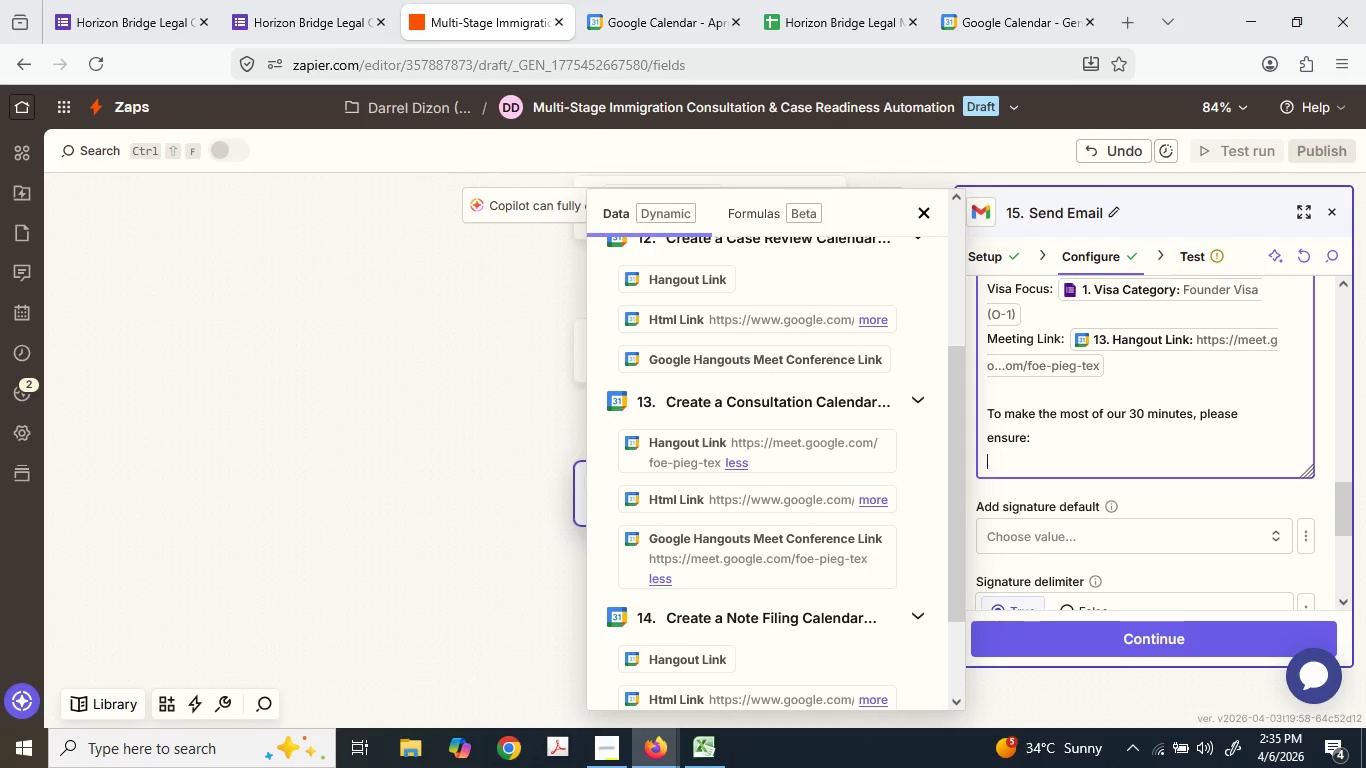 
type(1. You are in a quiet envito)
key(Backspace)
key(Backspace)
type(romme)
key(Backspace)
key(Backspace)
type(ent with a stable internet connection.)
 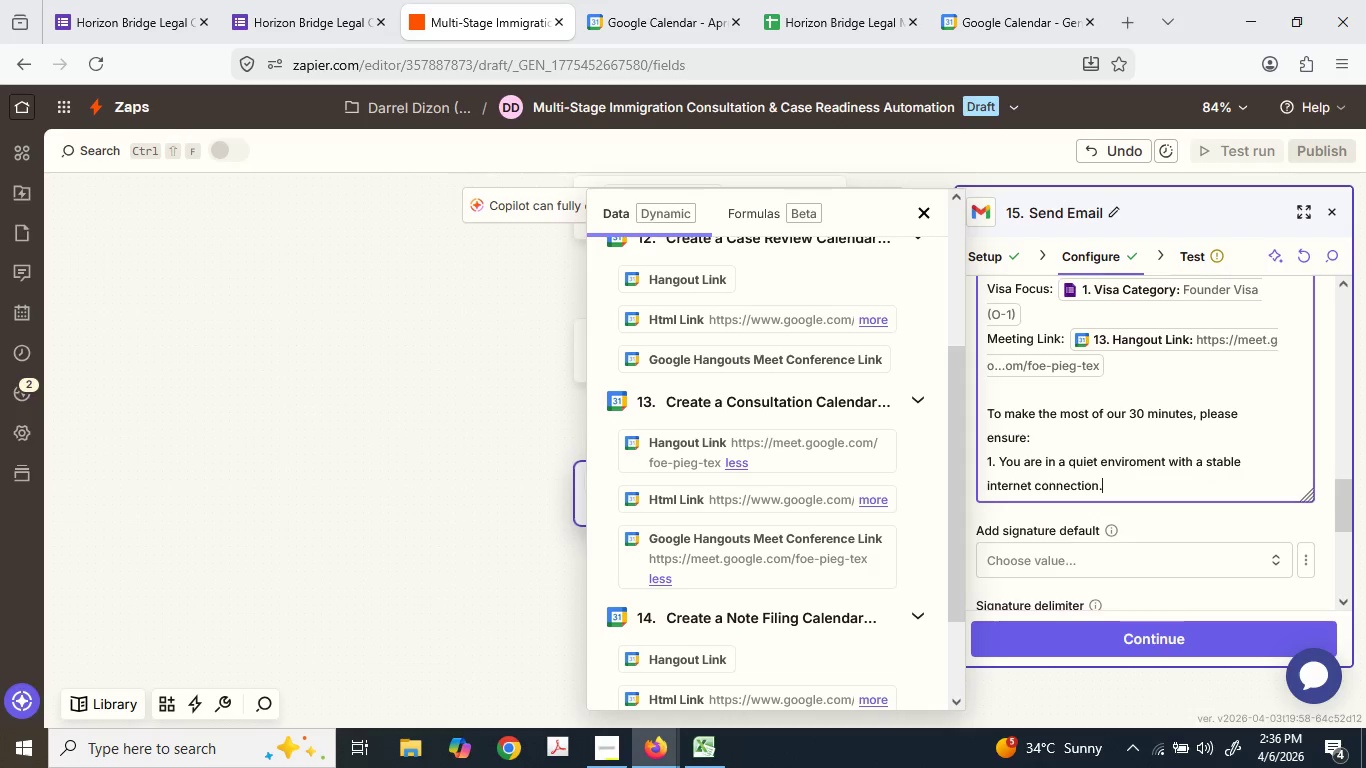 
key(Enter)
 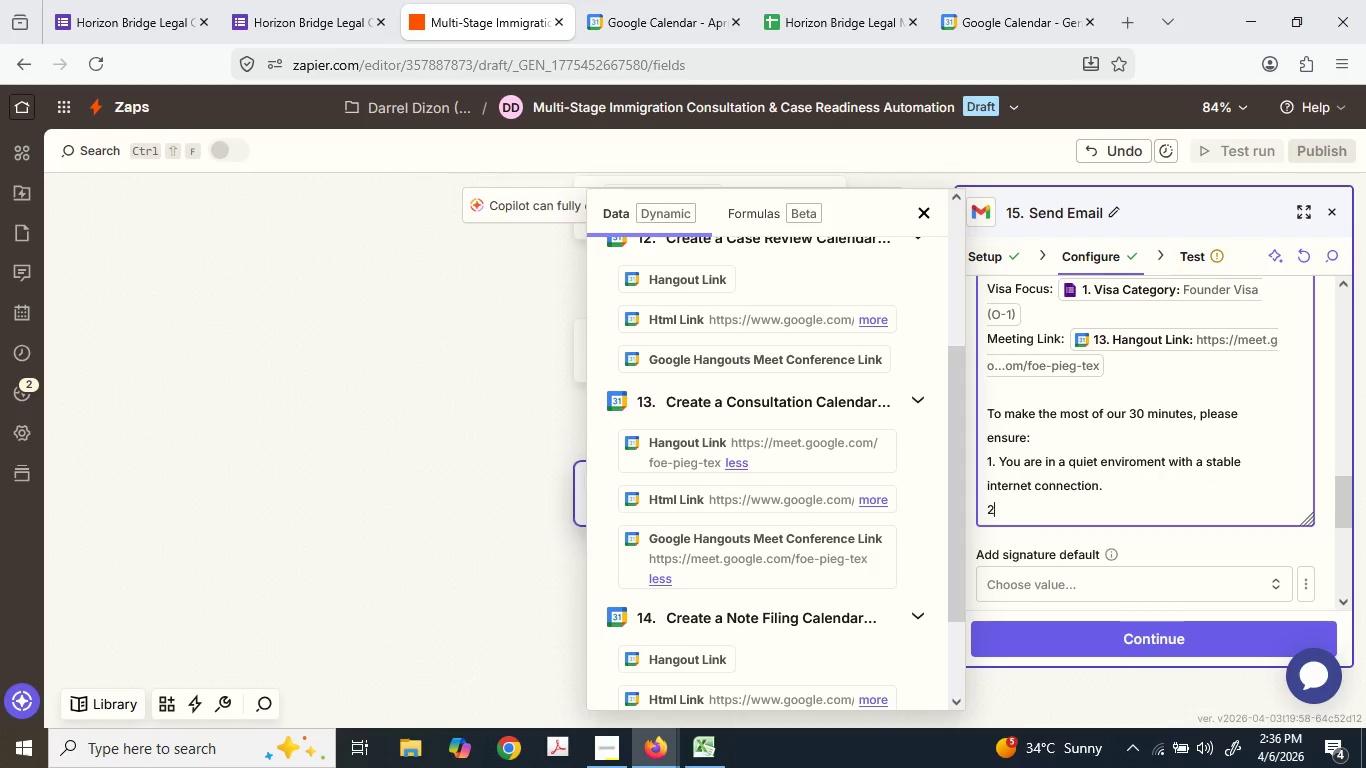 
type(2. You have your current CT of Res)
key(Backspace)
key(Backspace)
key(Backspace)
key(Backspace)
key(Backspace)
type(r)
key(Backspace)
key(Backspace)
key(Backspace)
key(Backspace)
key(Backspace)
type(V)
 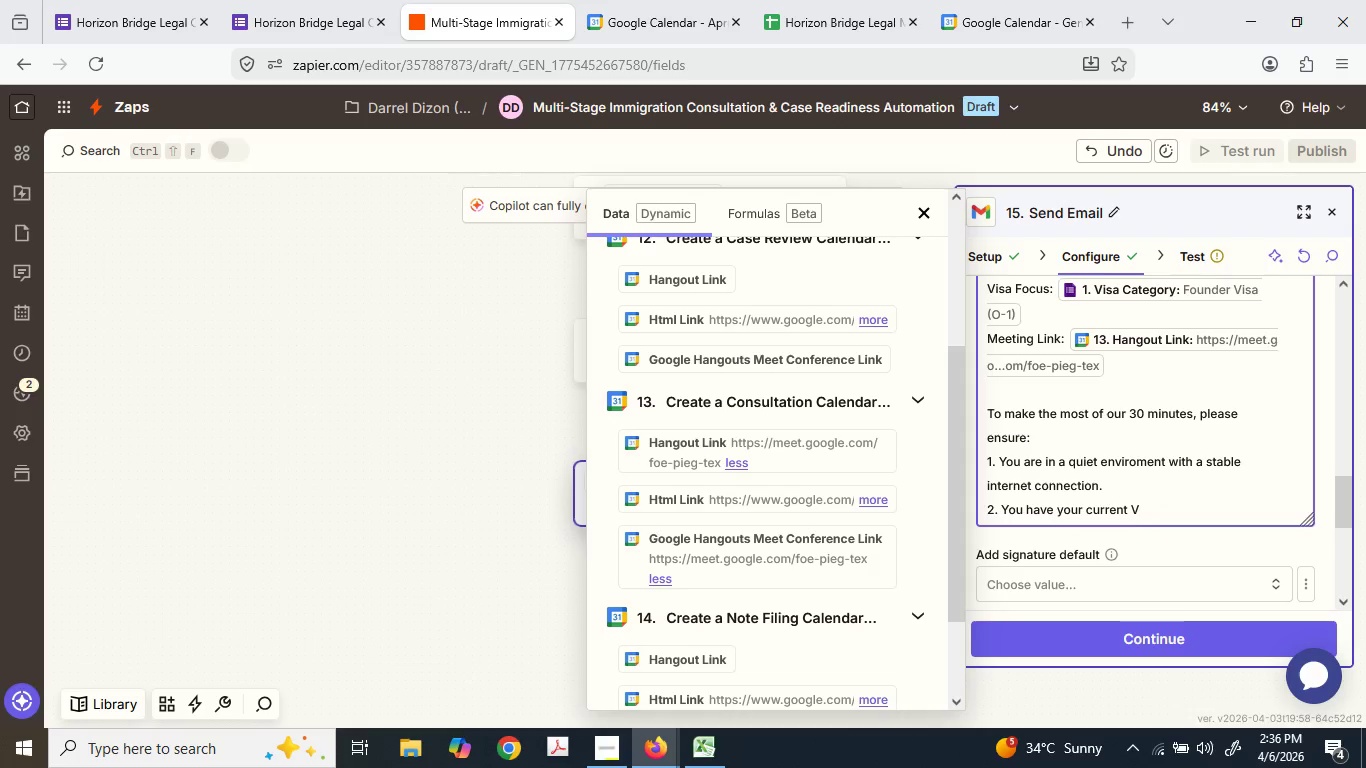 
key(Shift+Unknown)
 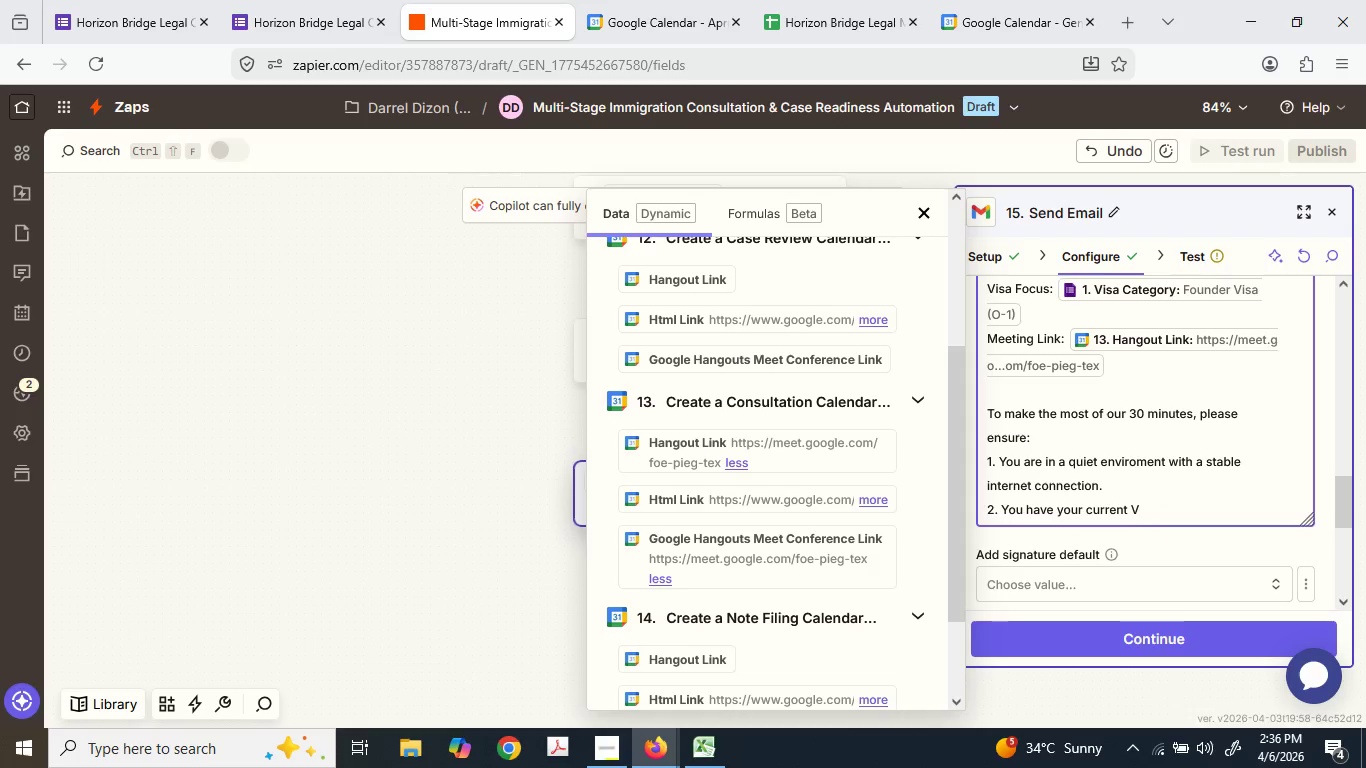 
key(Backspace)
type(CV or resume readyu )
key(Backspace)
type( )
key(Backspace)
key(Backspace)
type( for review.)
 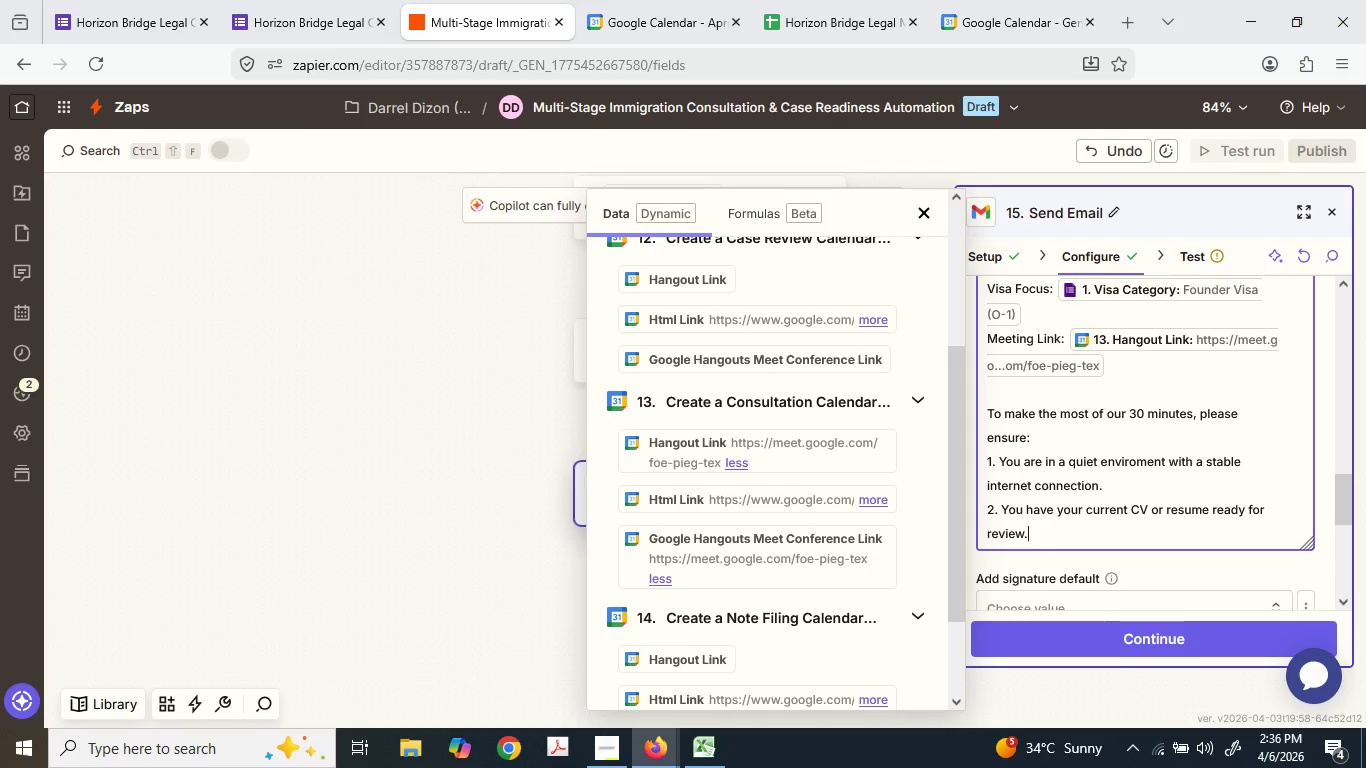 
key(Enter)
 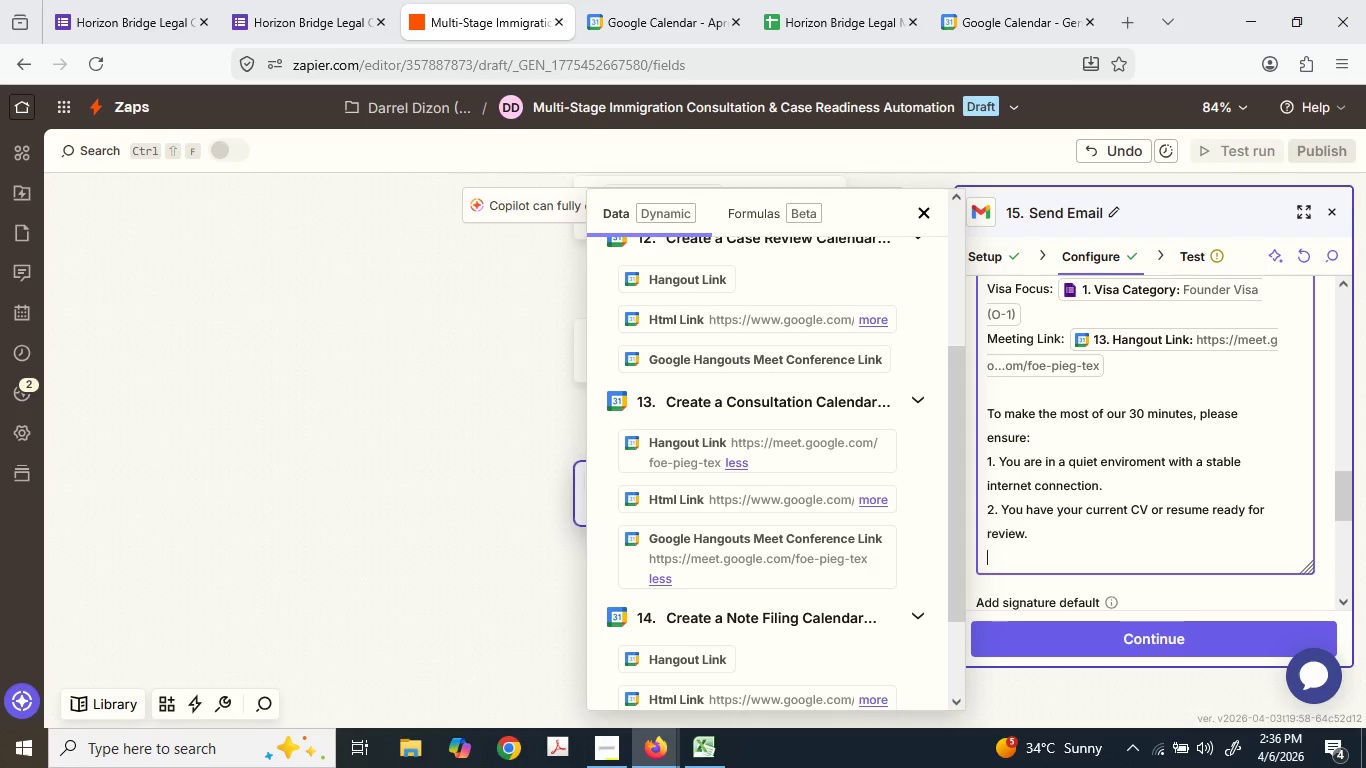 
key(3)
 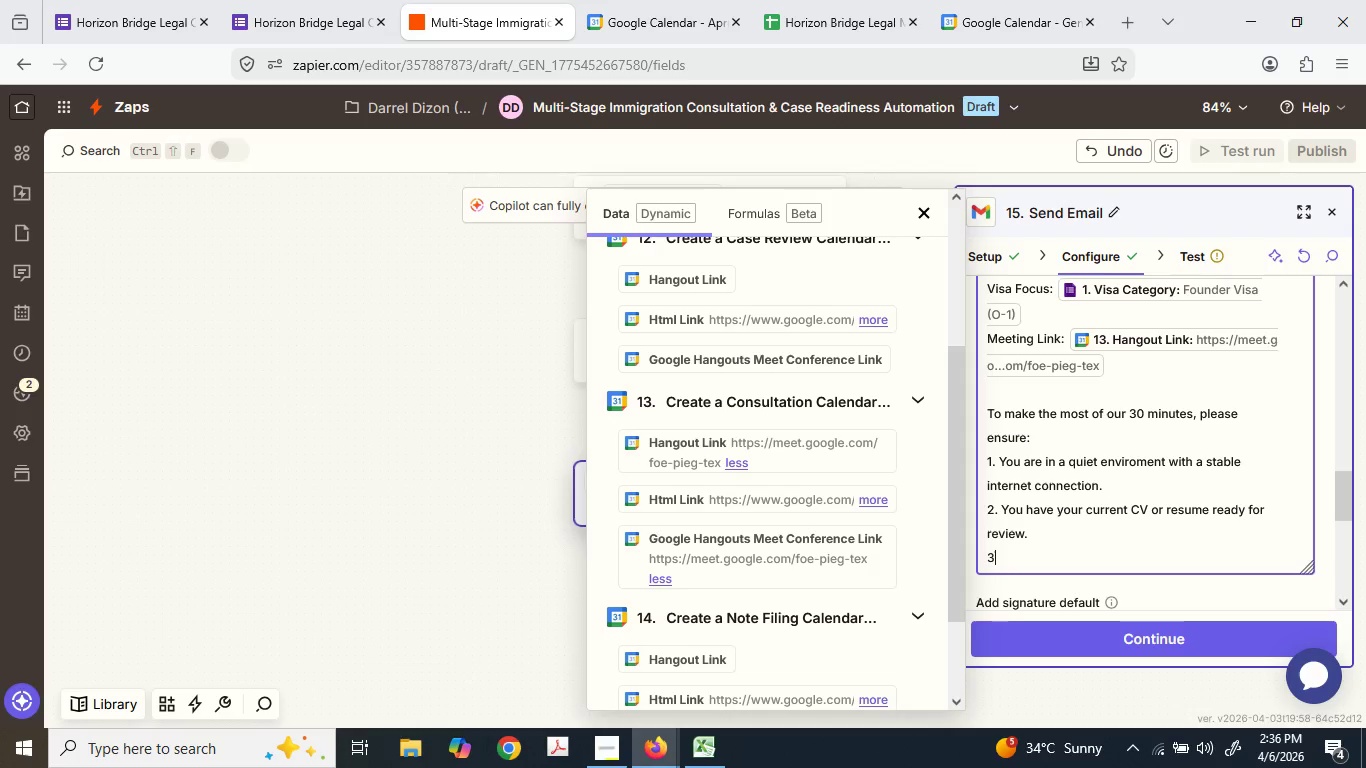 
key(Period)
 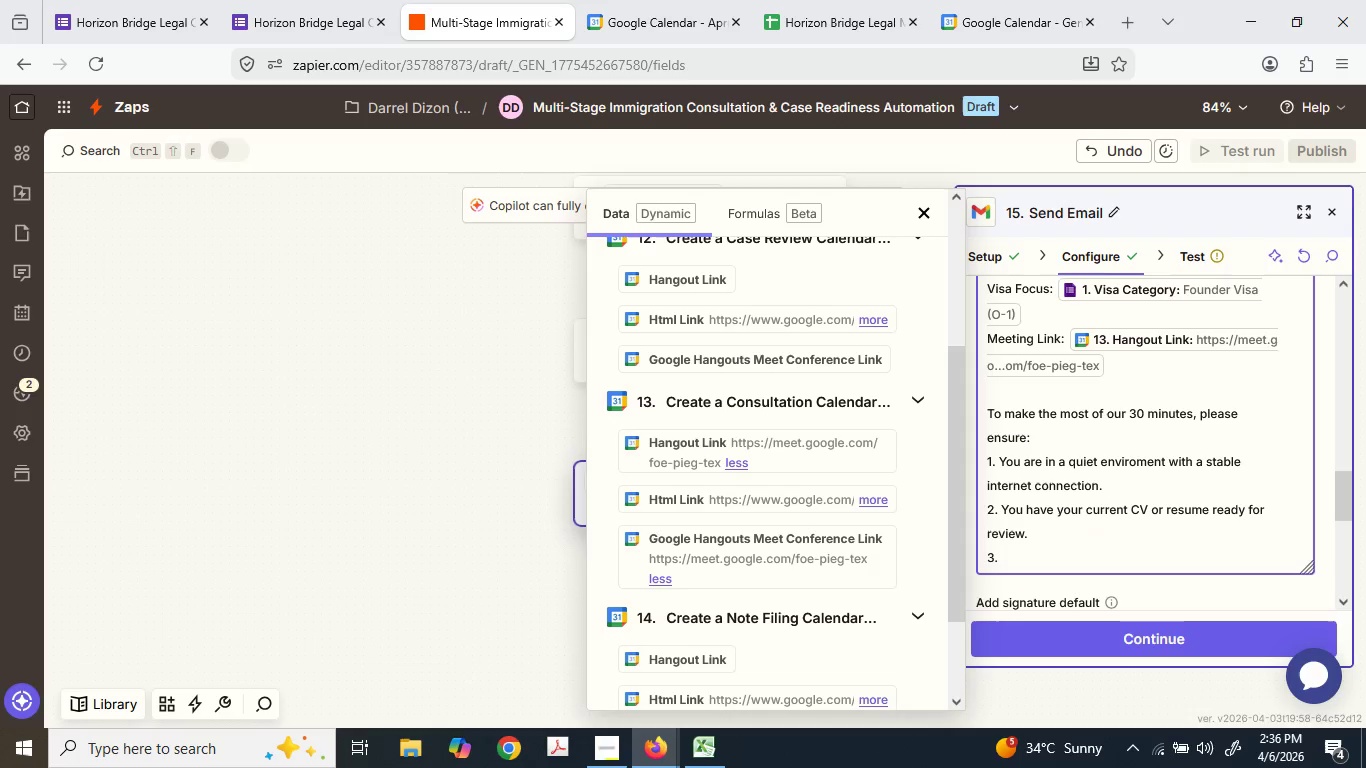 
key(Space)
 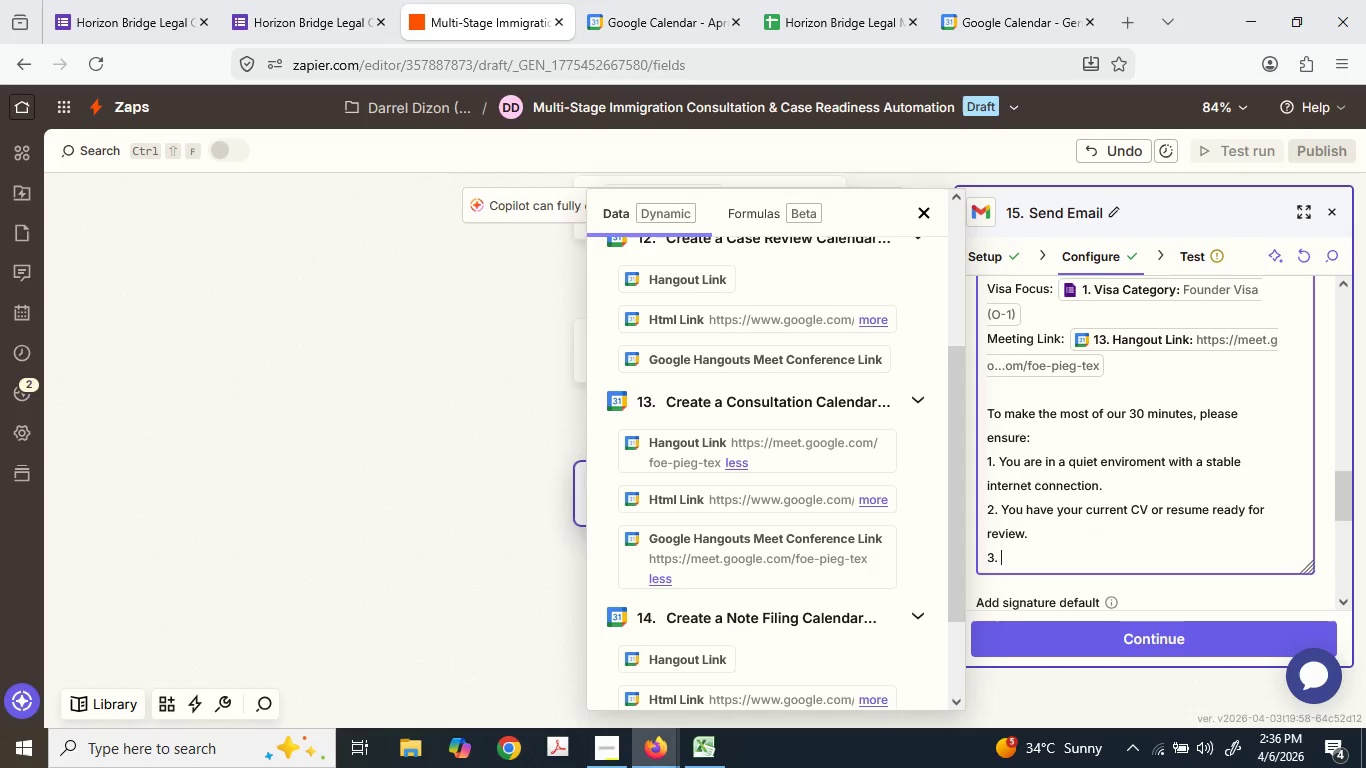 
hold_key(key=ShiftLeft, duration=0.66)
 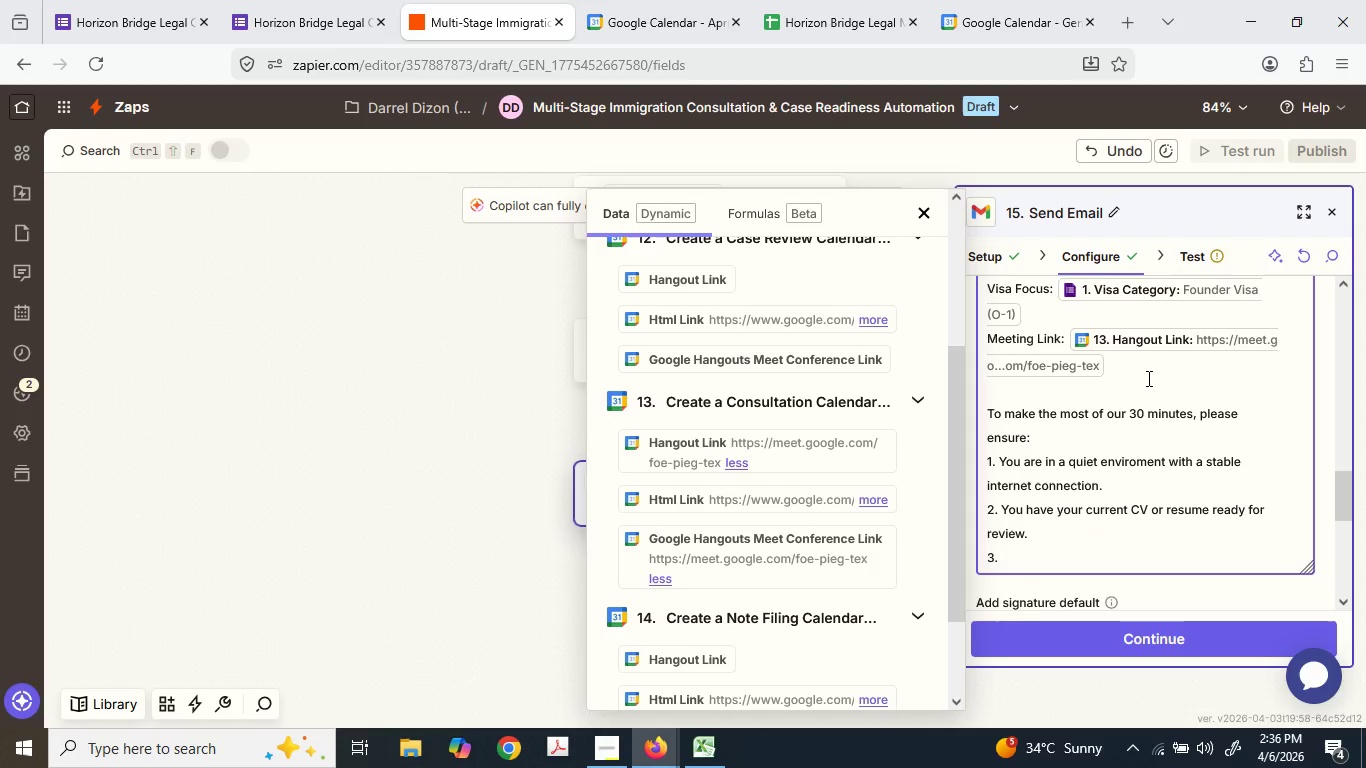 
type((If)
 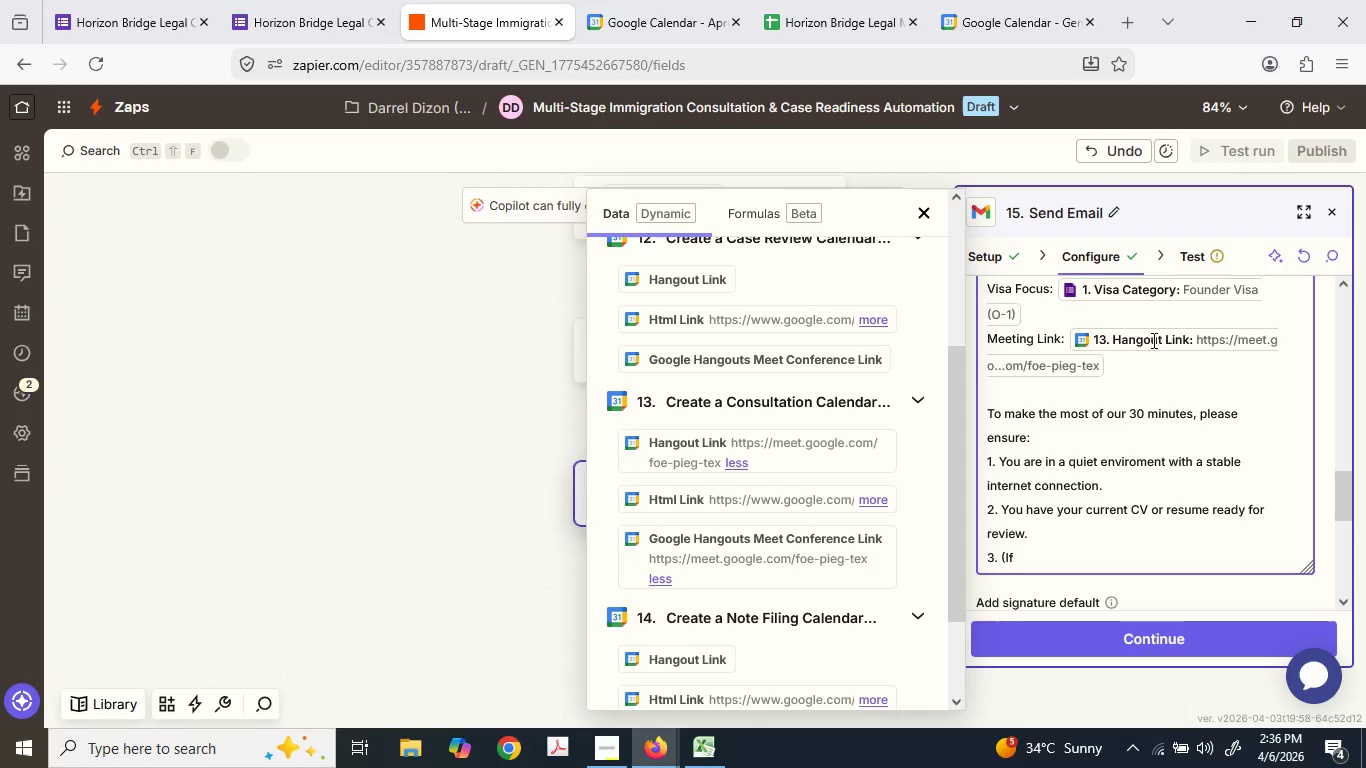 
type( EB-5))
 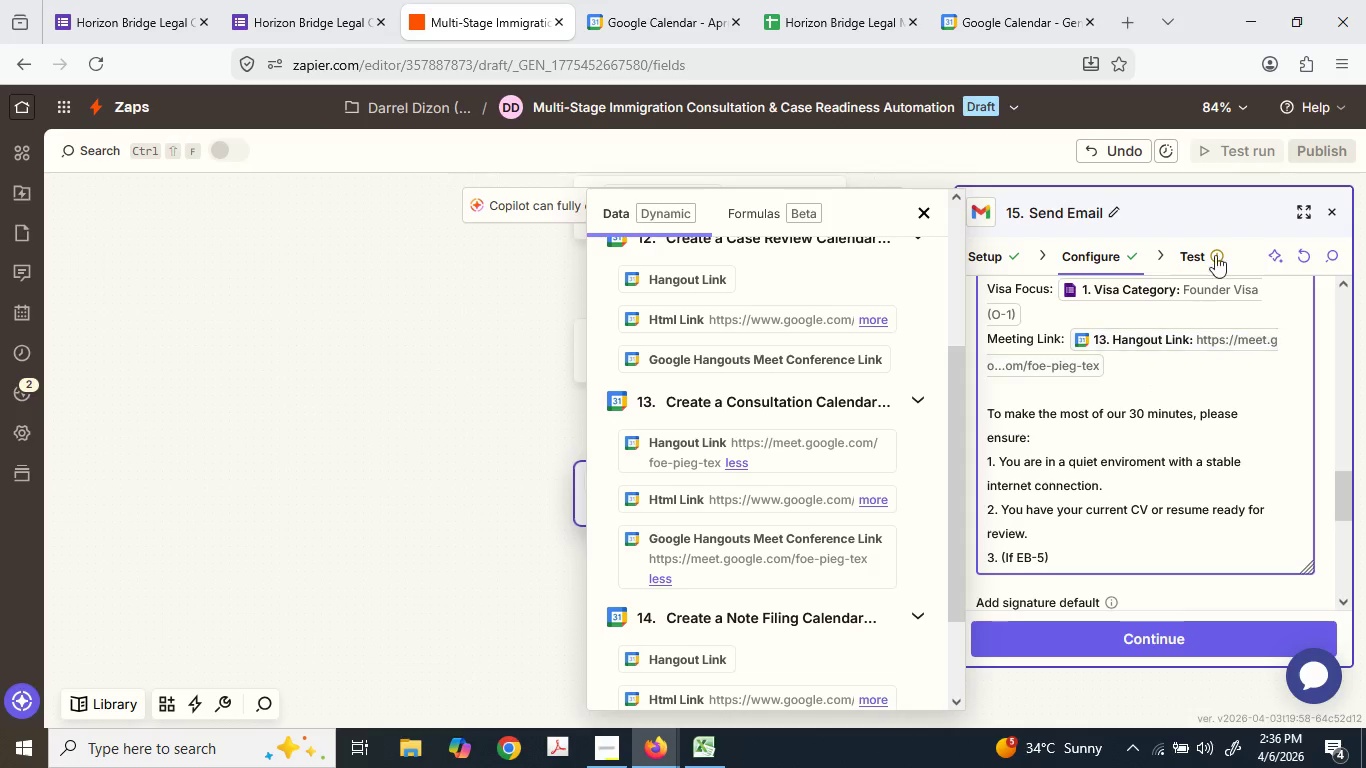 
type( You have a genera)
 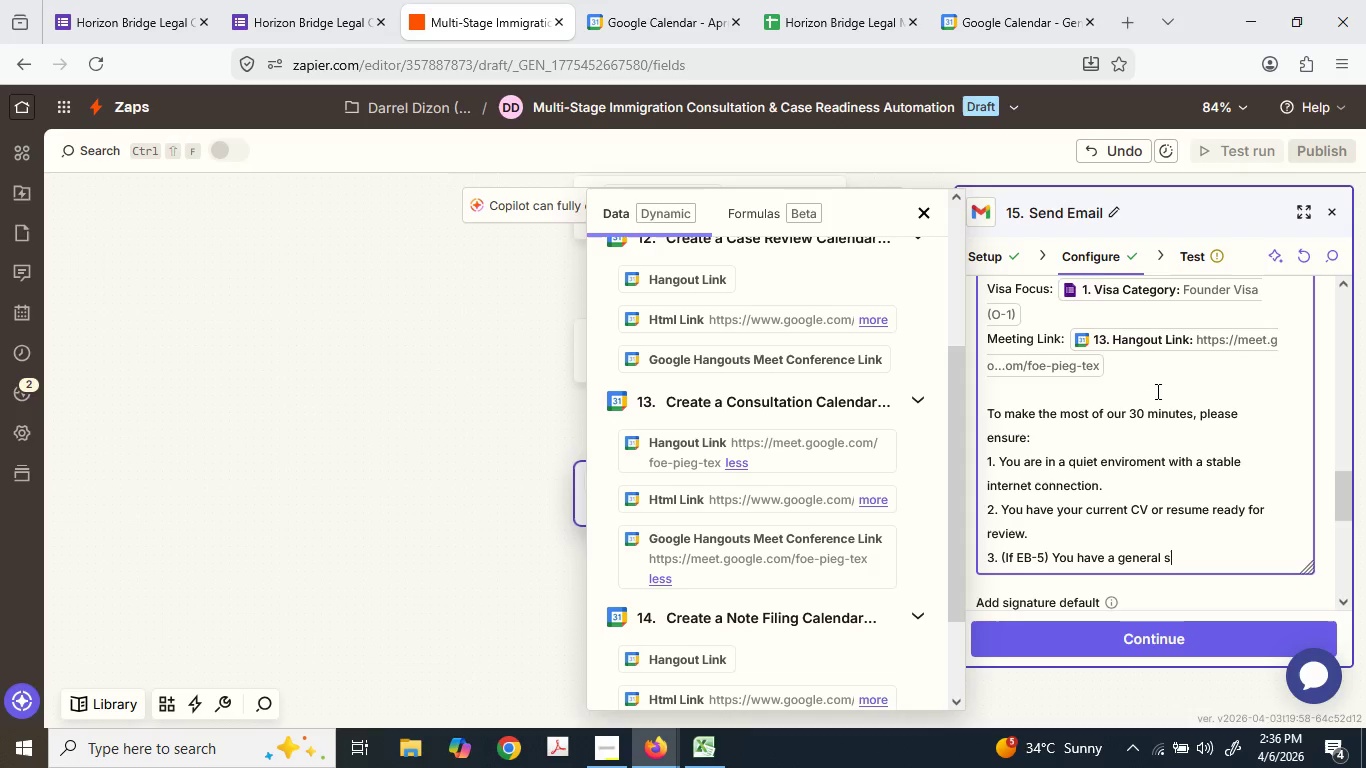 
 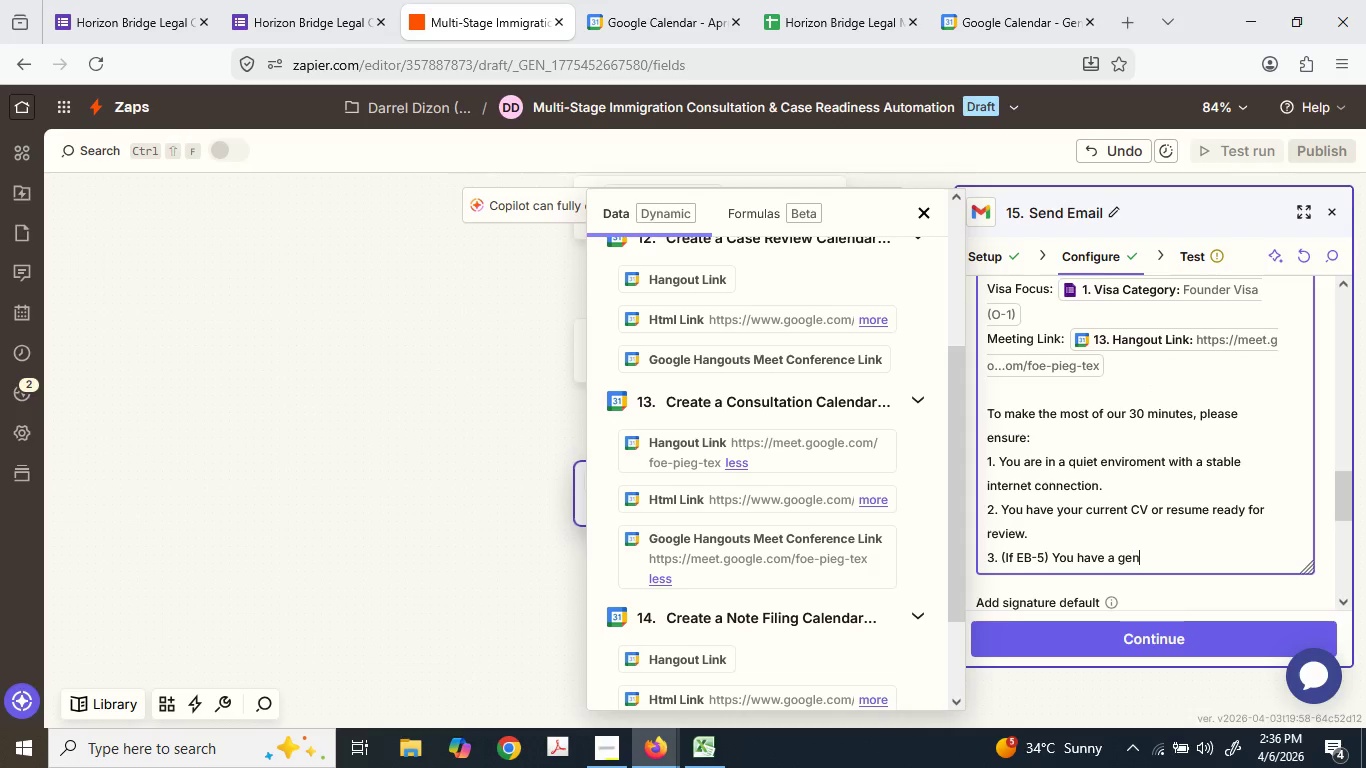 
type(l summary of your su)
key(Backspace)
type(ource of funds/)
key(Backspace)
type(.)
 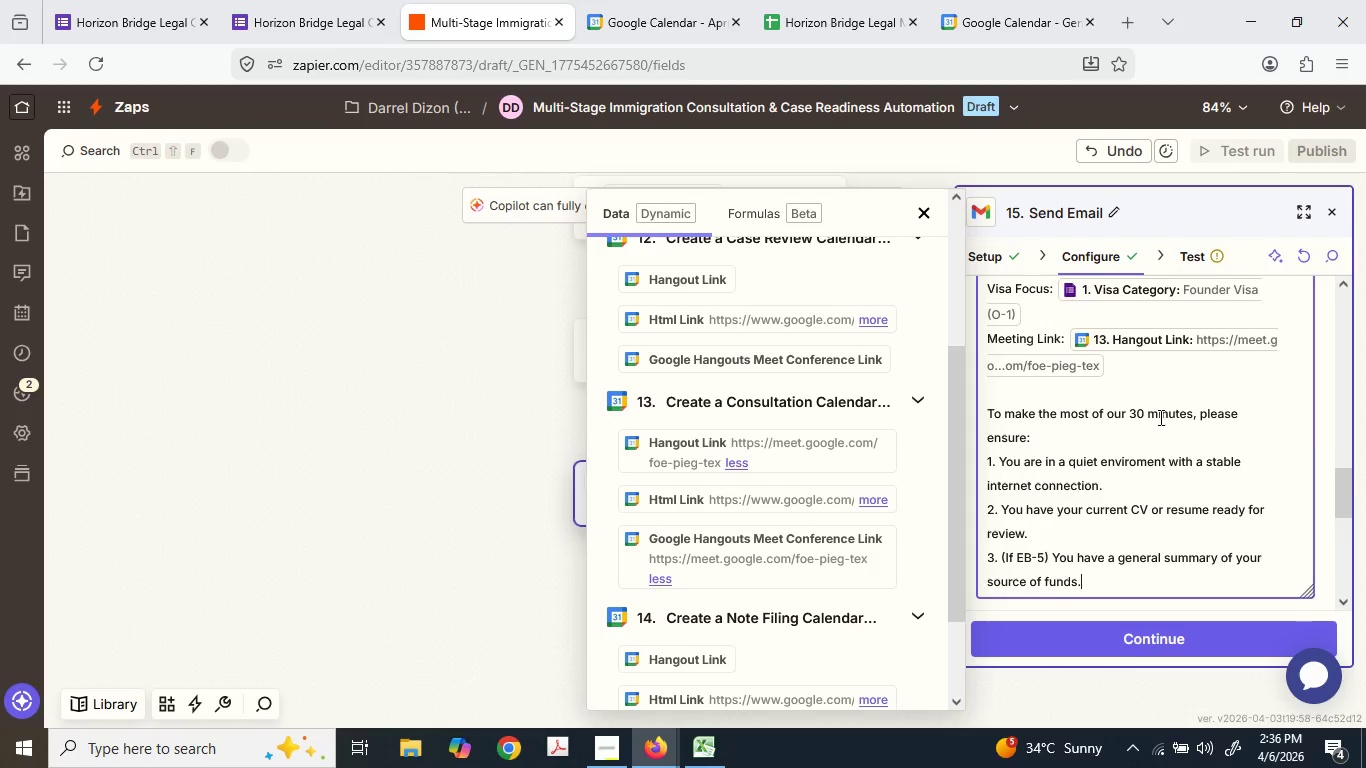 
key(Enter)
 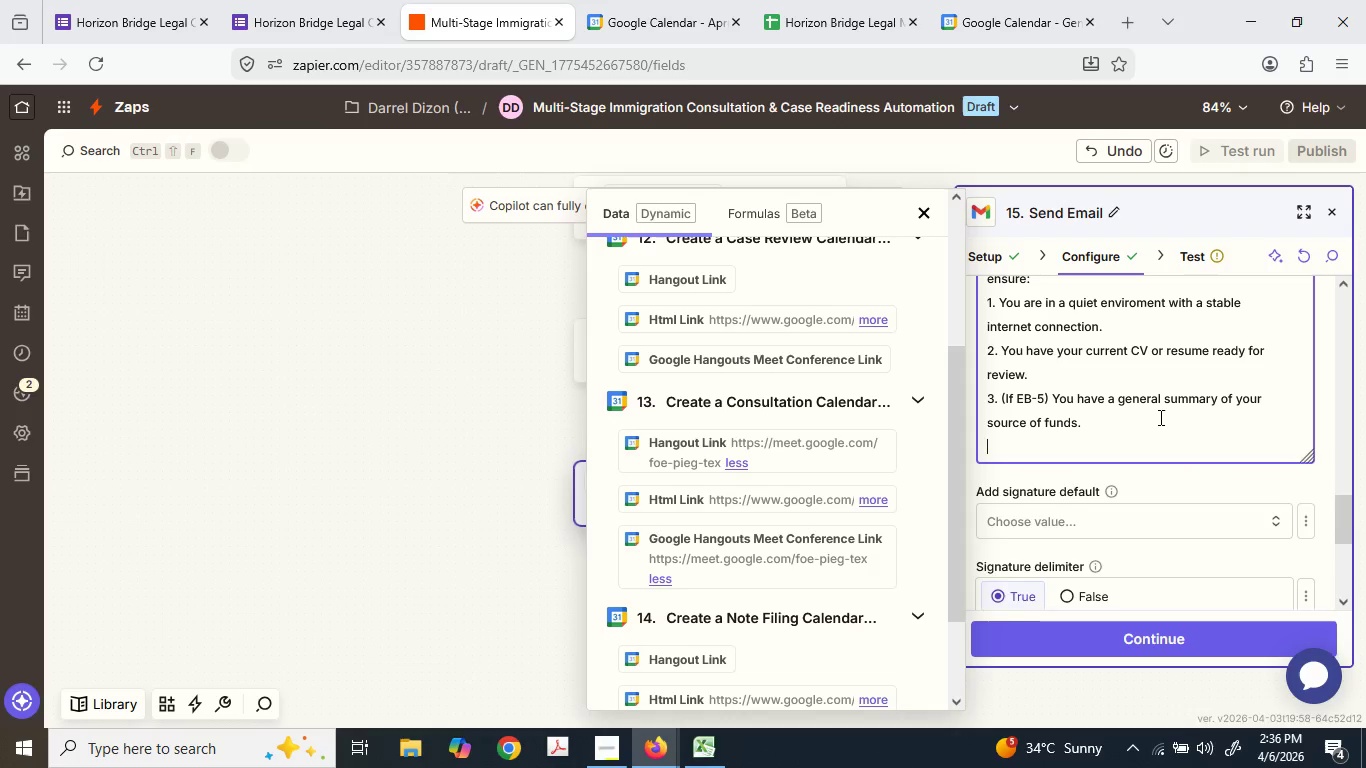 
key(Enter)
 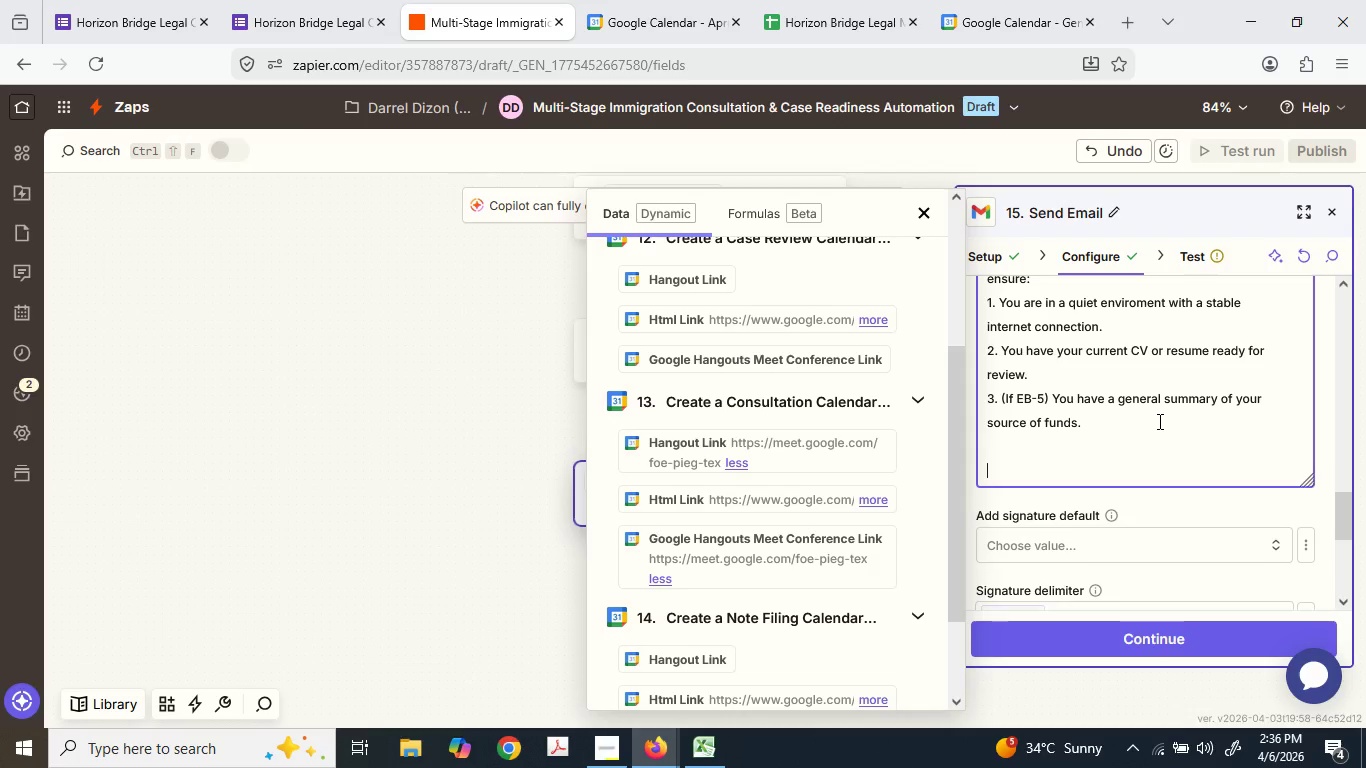 
key(Shift+ShiftLeft)
 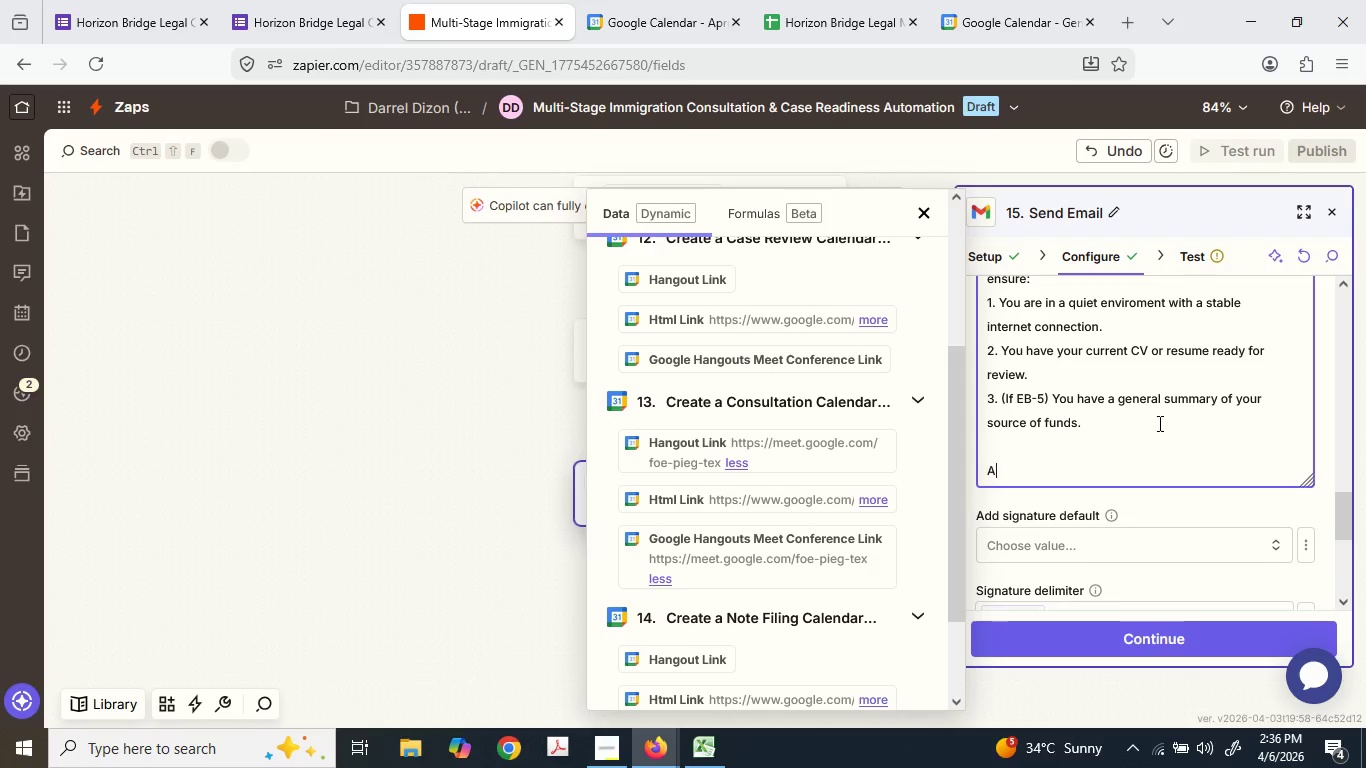 
key(Shift+A)
 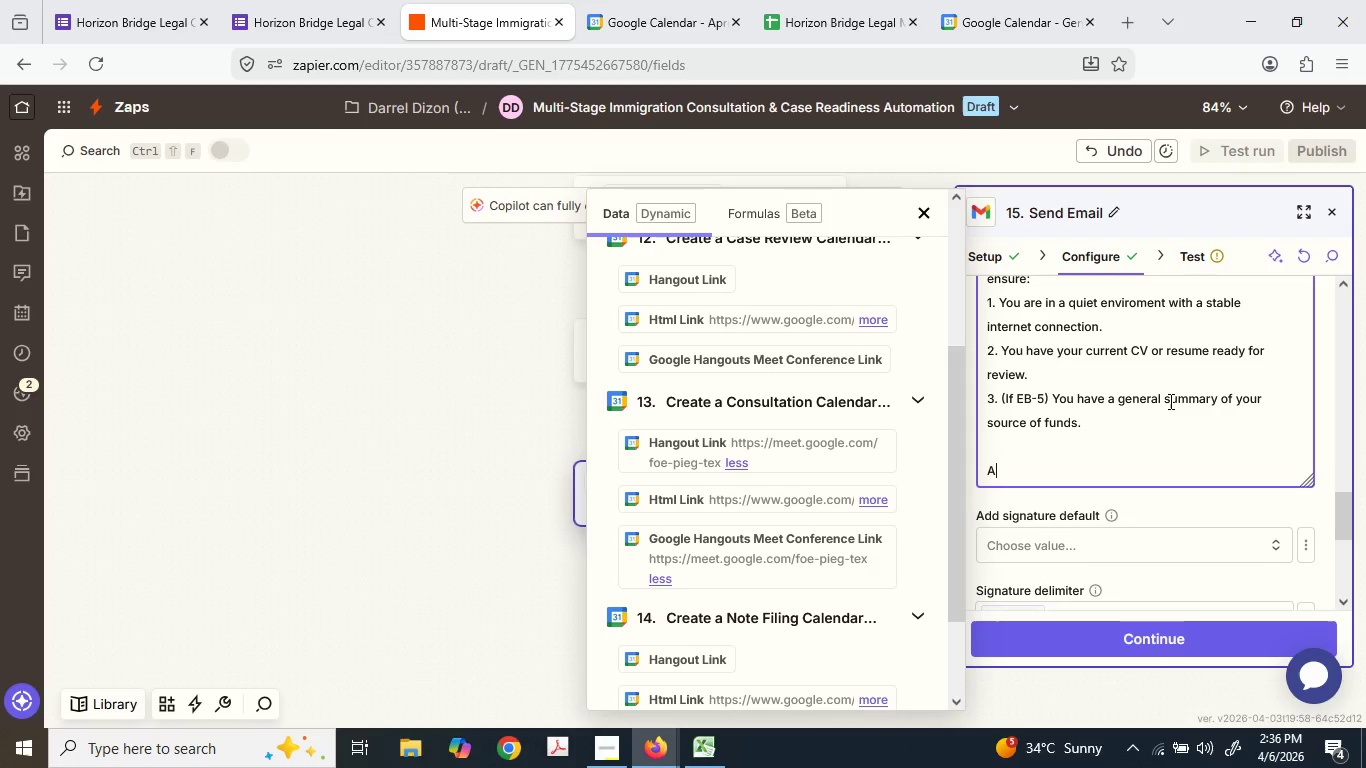 
type( Google M)
 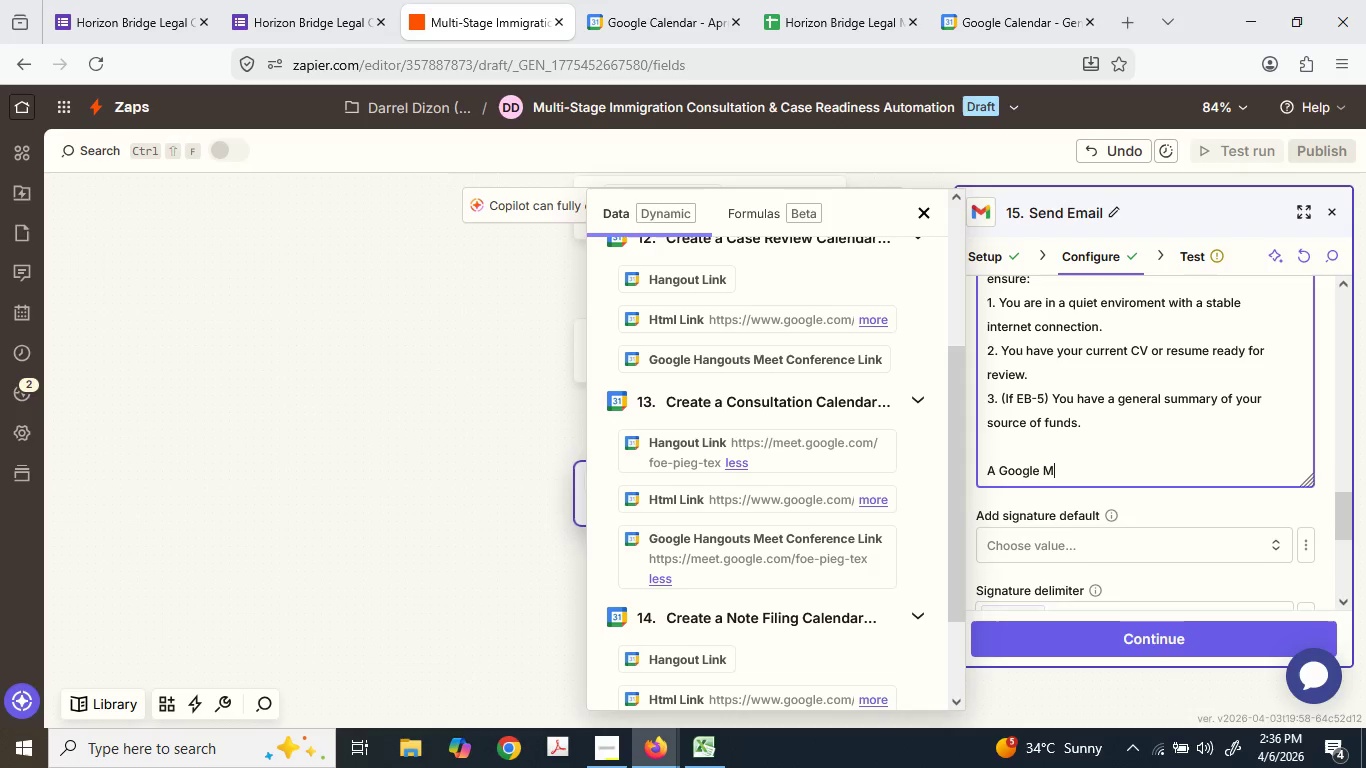 
type(eet calendar invite has been )
 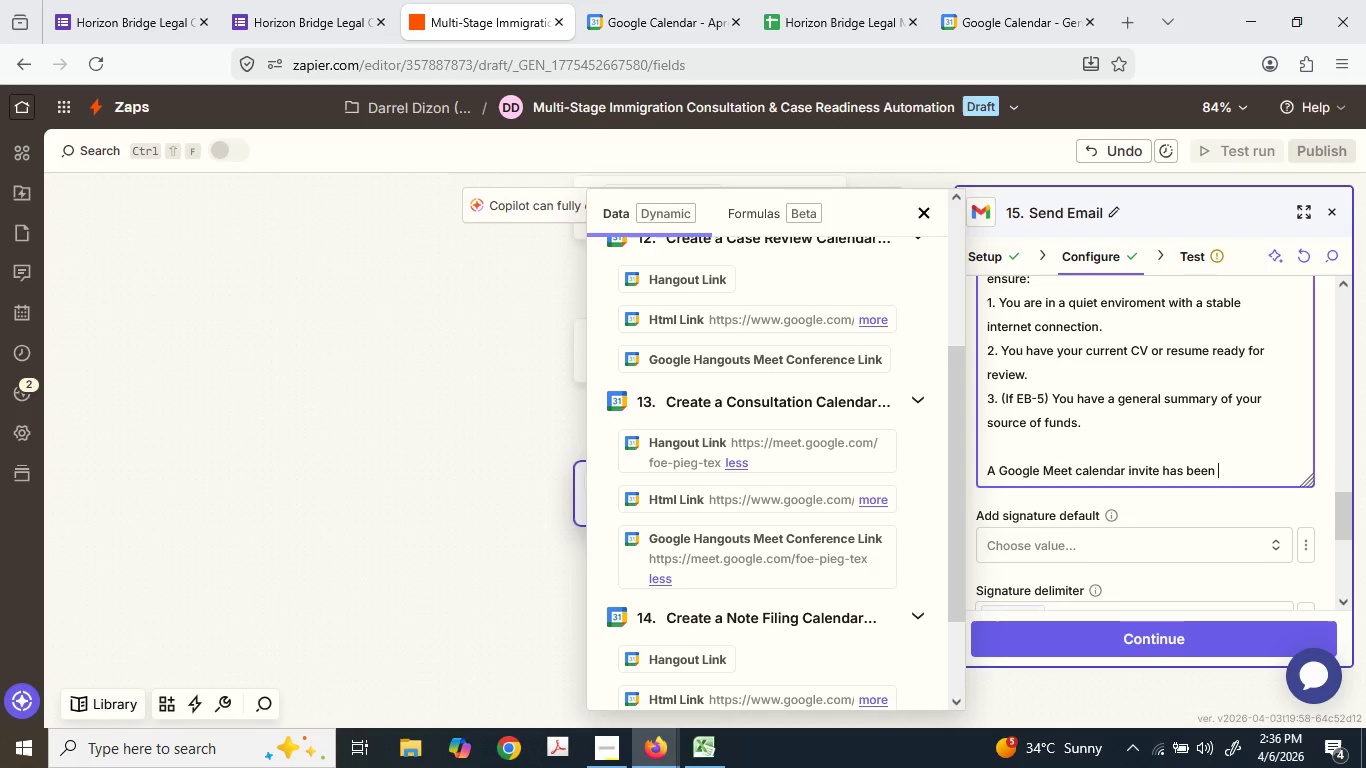 
type(sent to this email address. )
 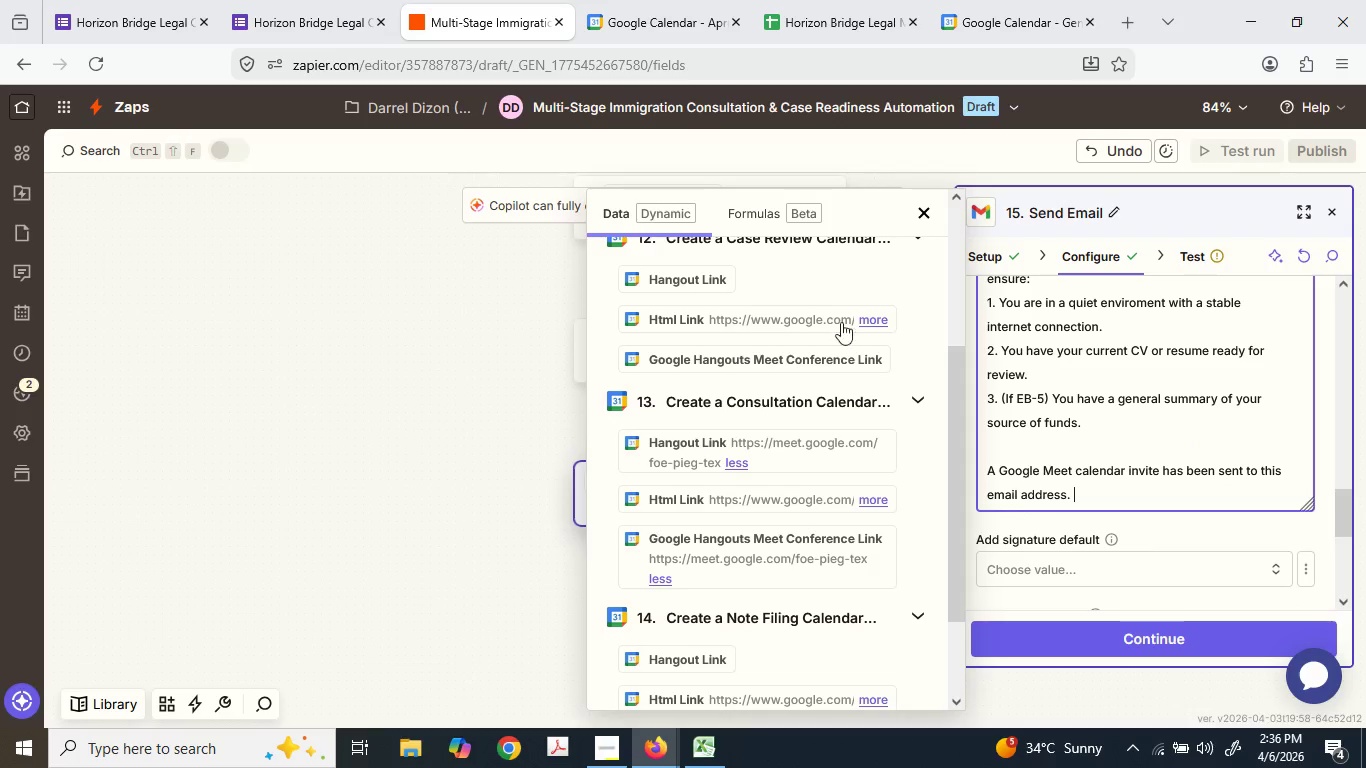 
left_click([692, 3])
 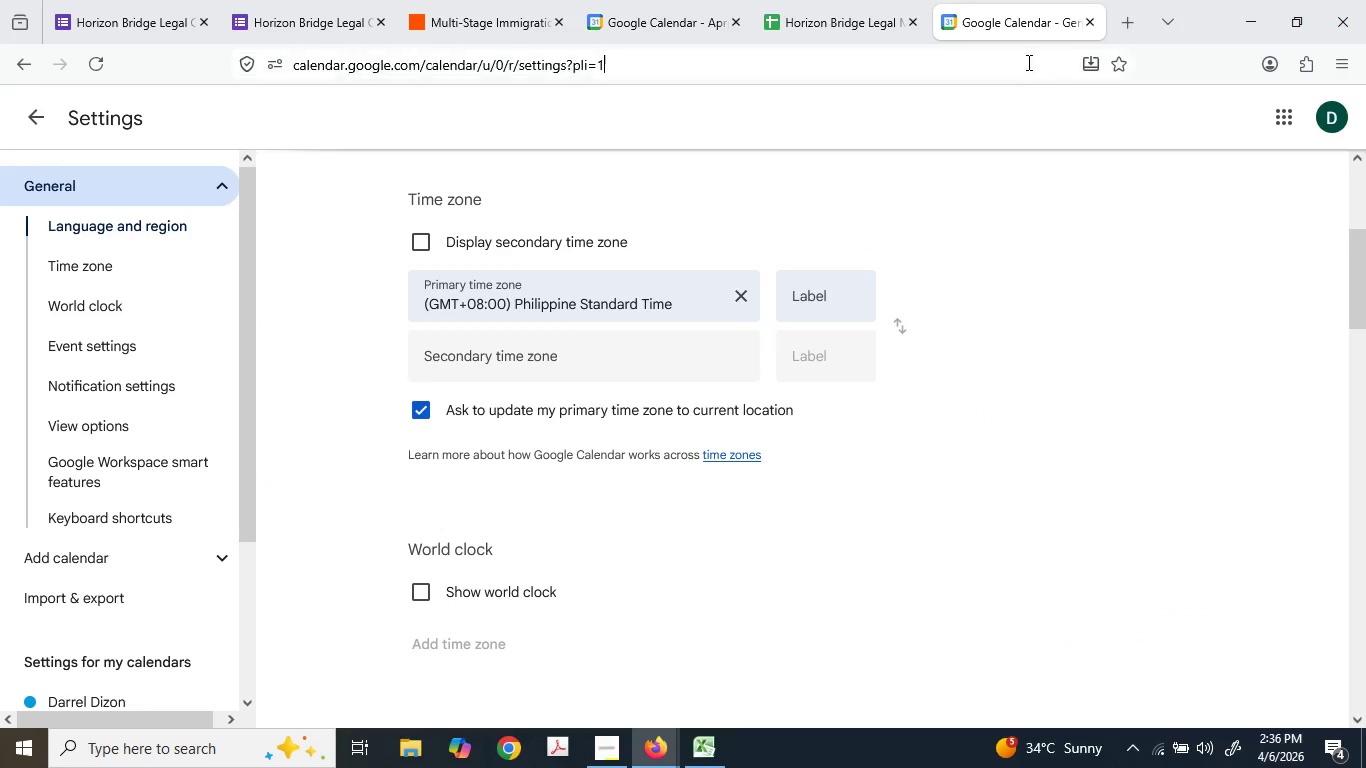 
type(gna)
 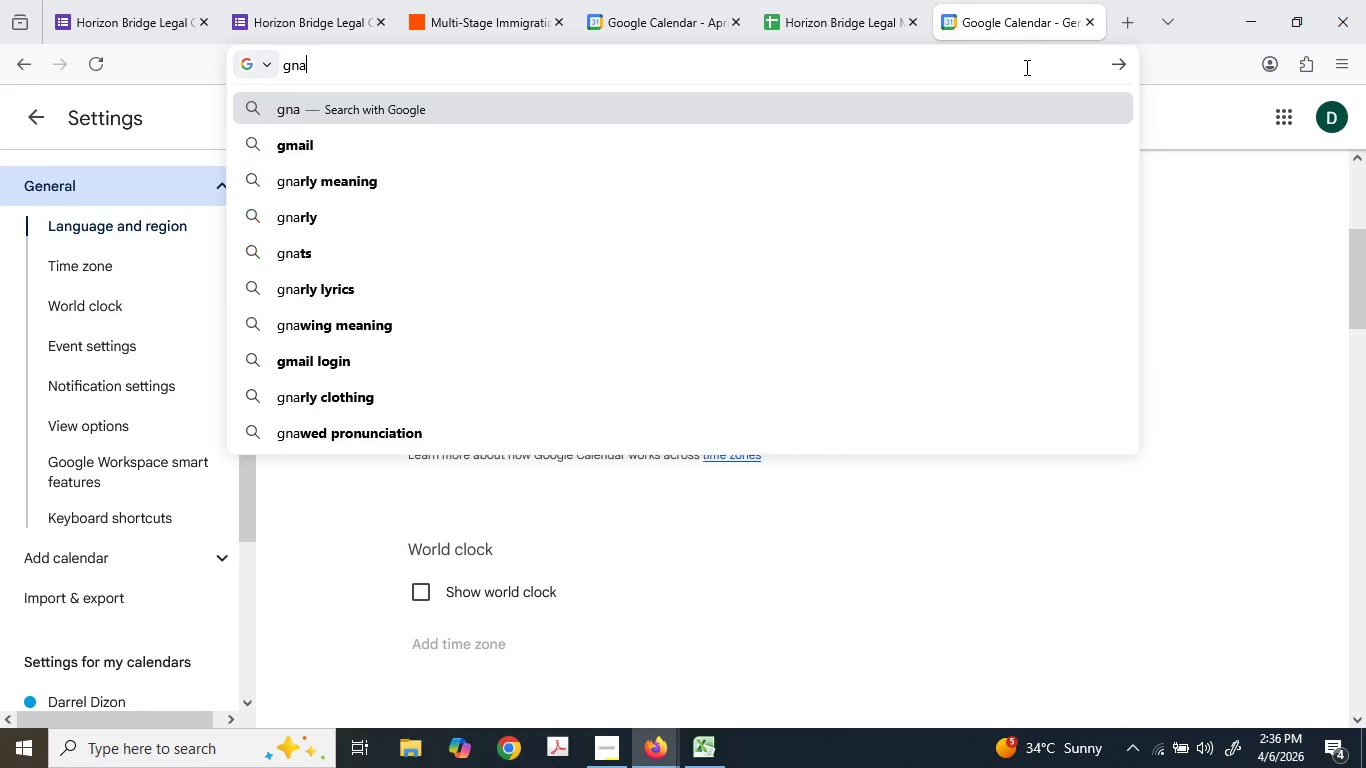 
key(Unknown)
 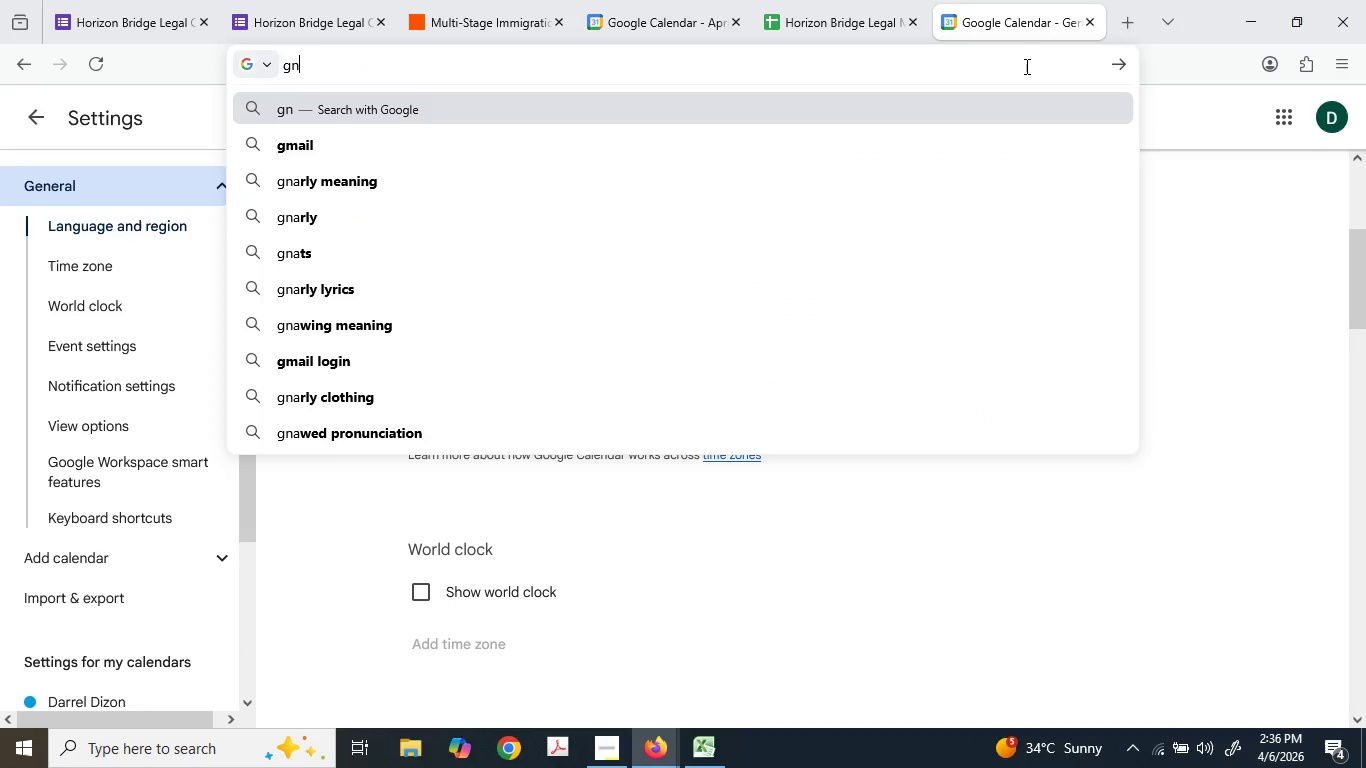 
key(Backspace)
key(Backspace)
type(ma)
 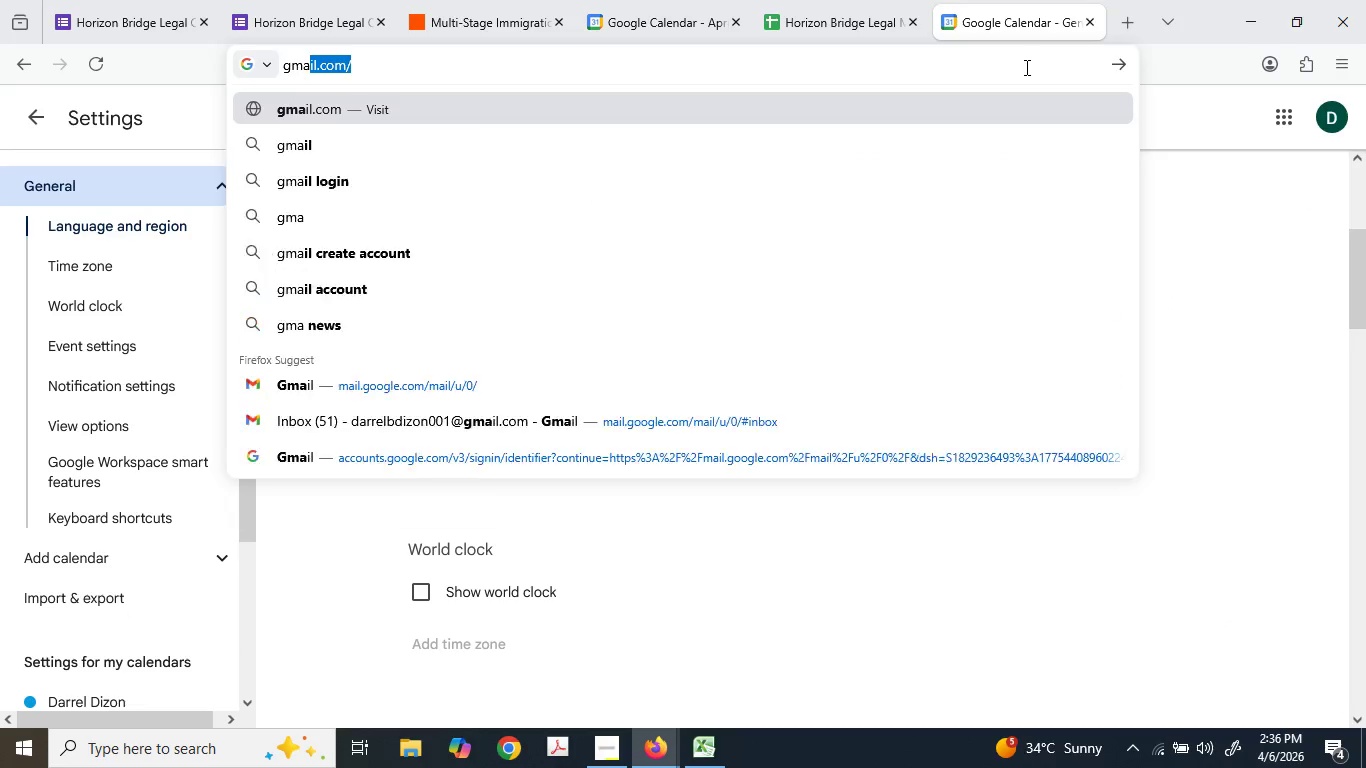 
key(Enter)
 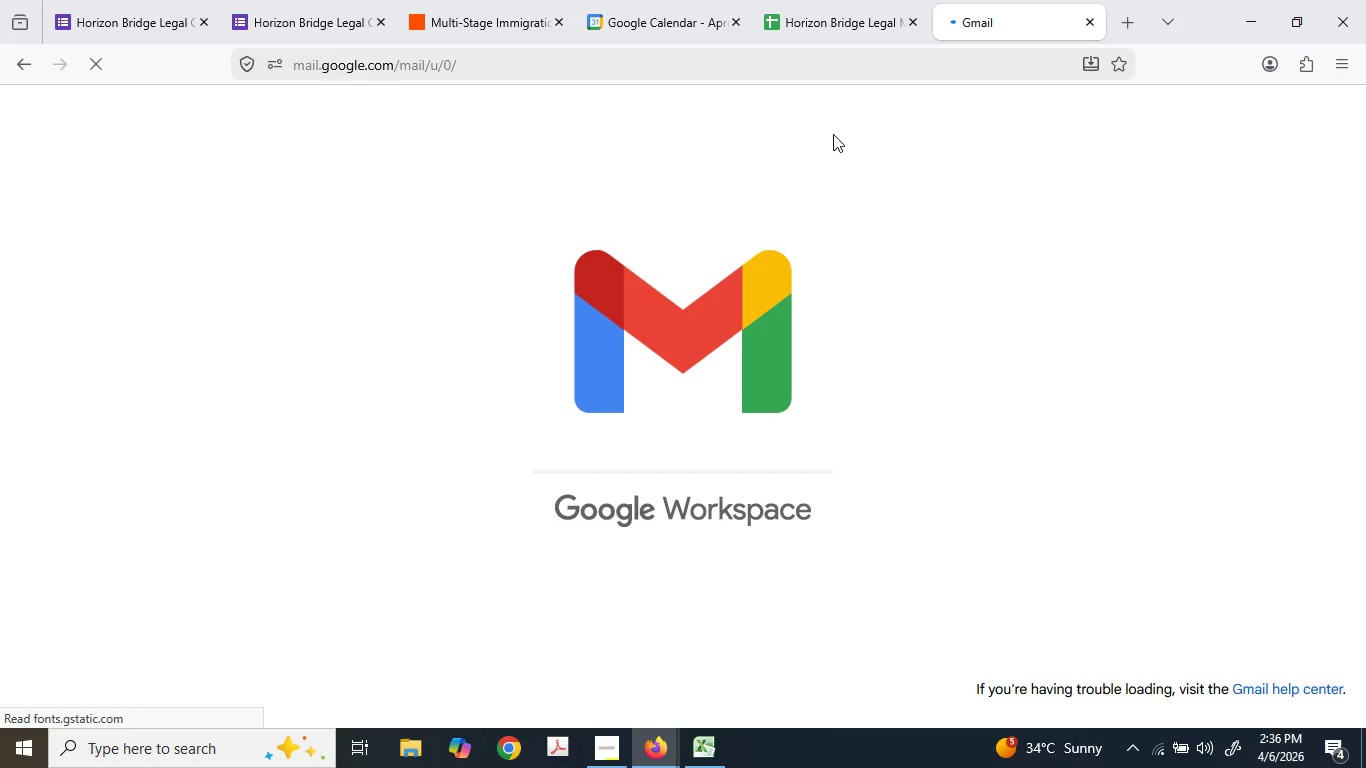 
wait(8.62)
 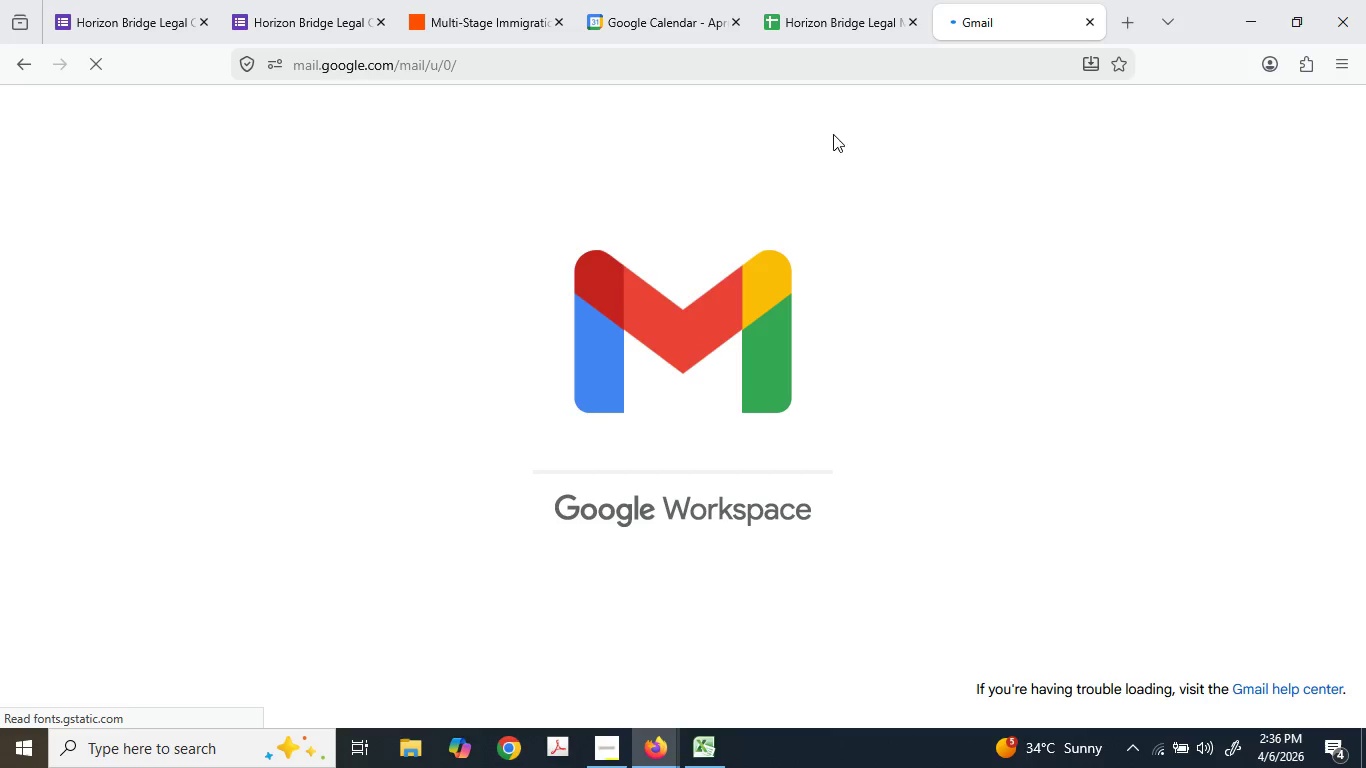 
double_click([987, 15])
 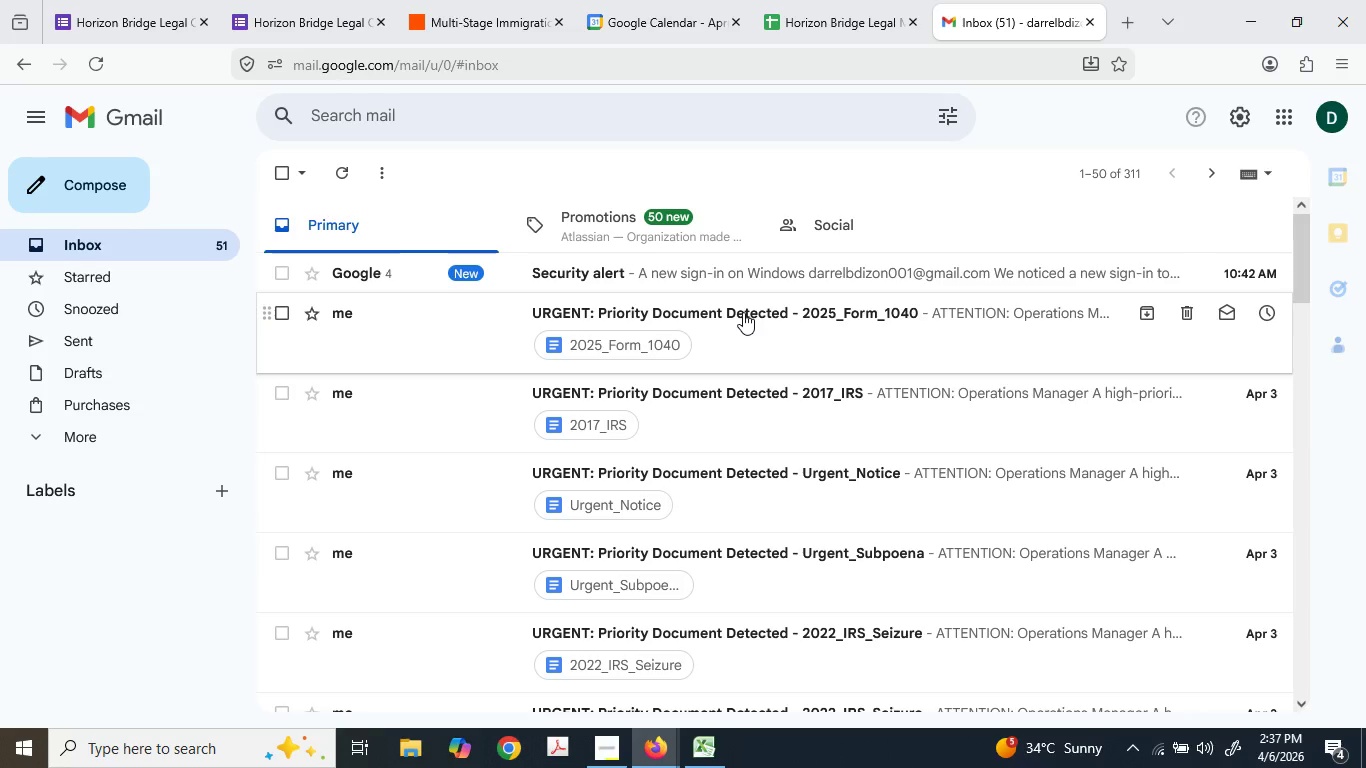 
scroll: coordinate [741, 313], scroll_direction: up, amount: 6.0
 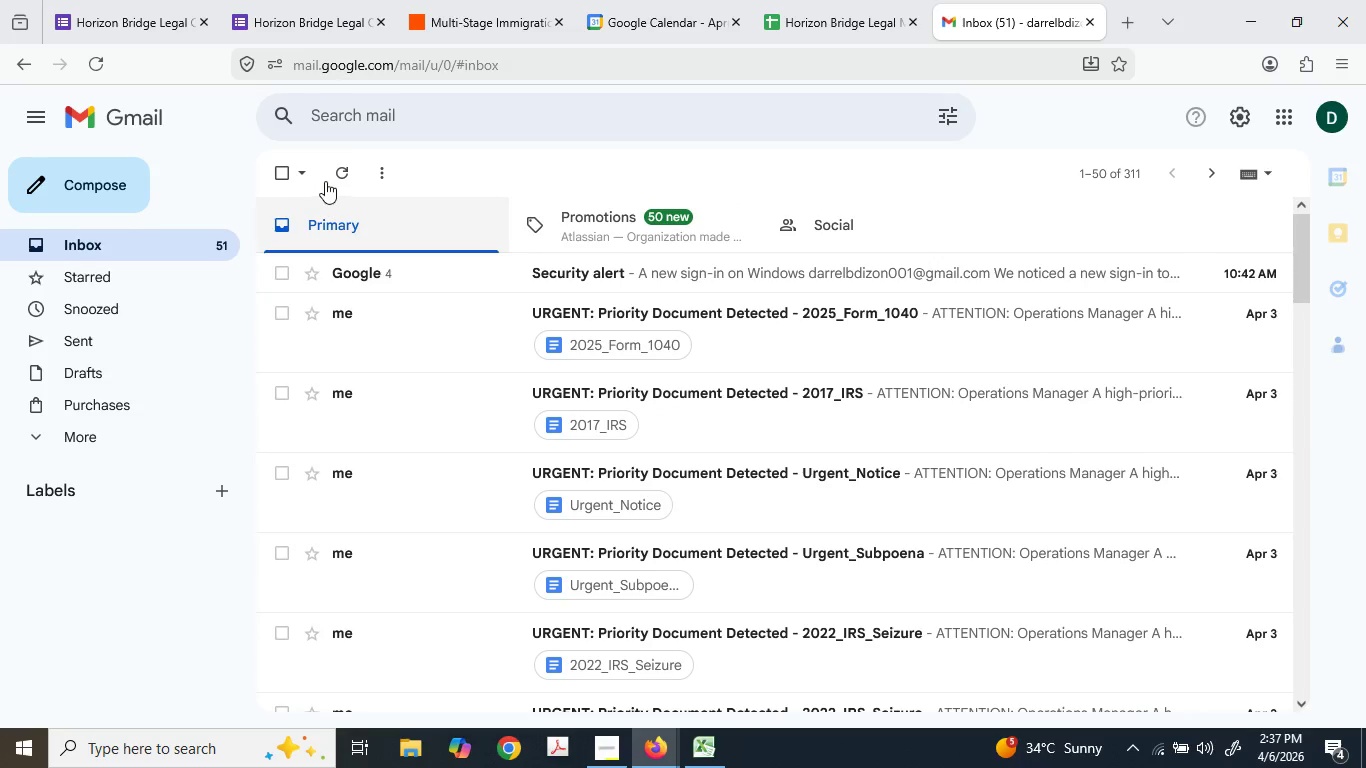 
left_click([331, 175])
 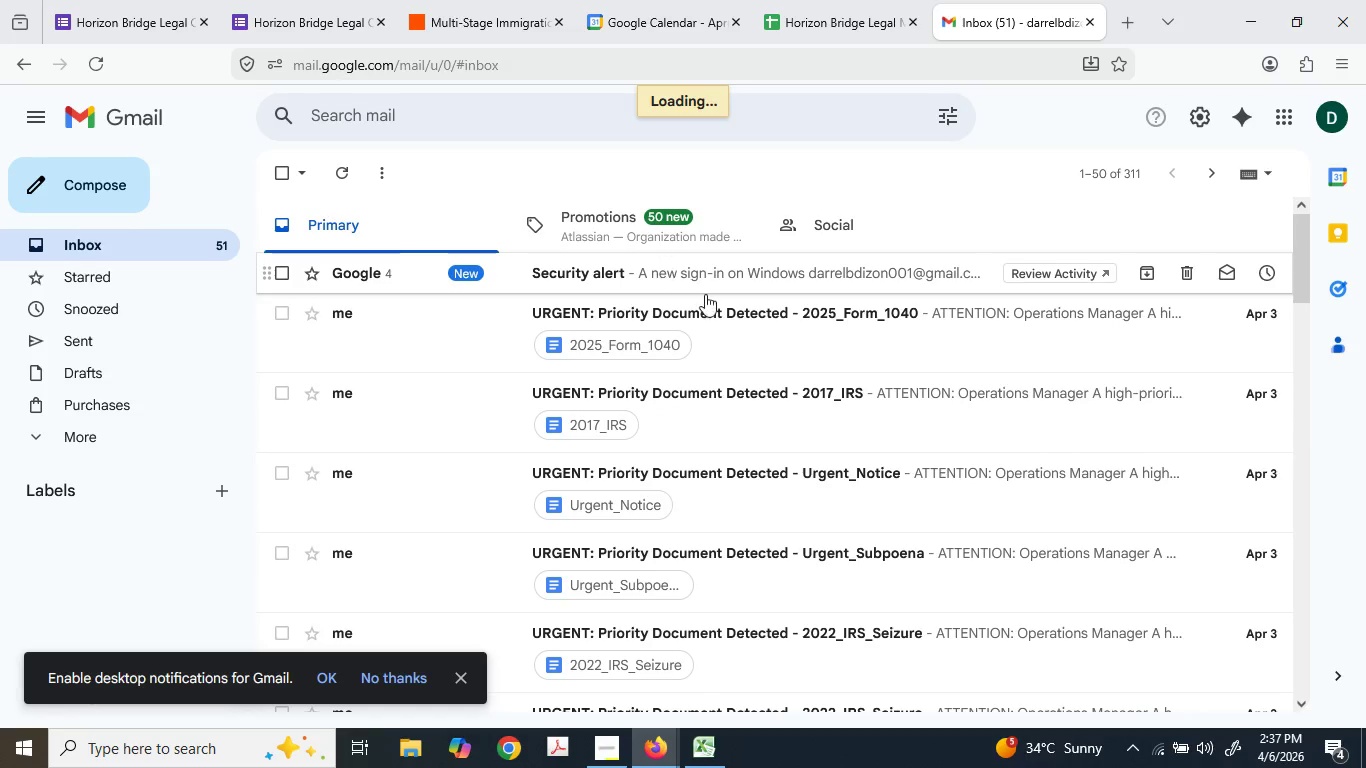 
wait(5.75)
 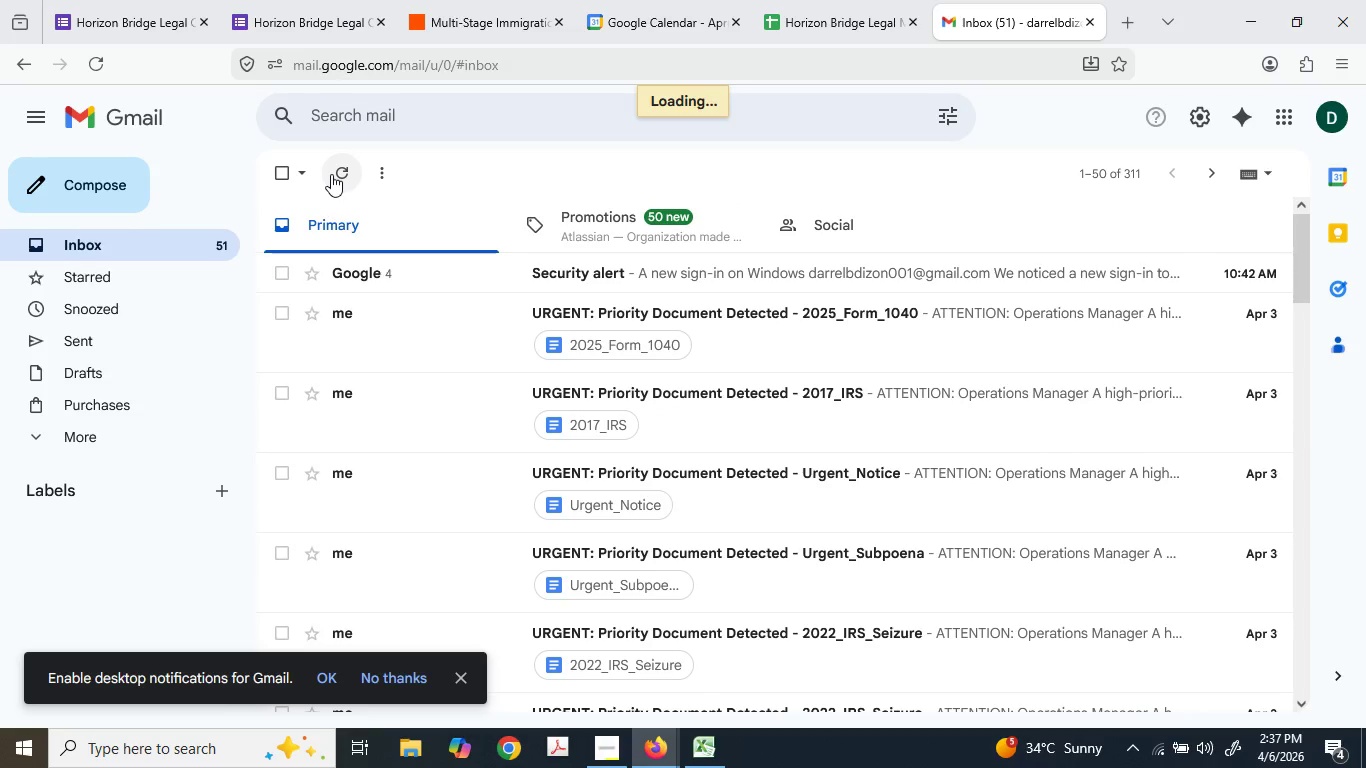 
left_click([373, 0])
 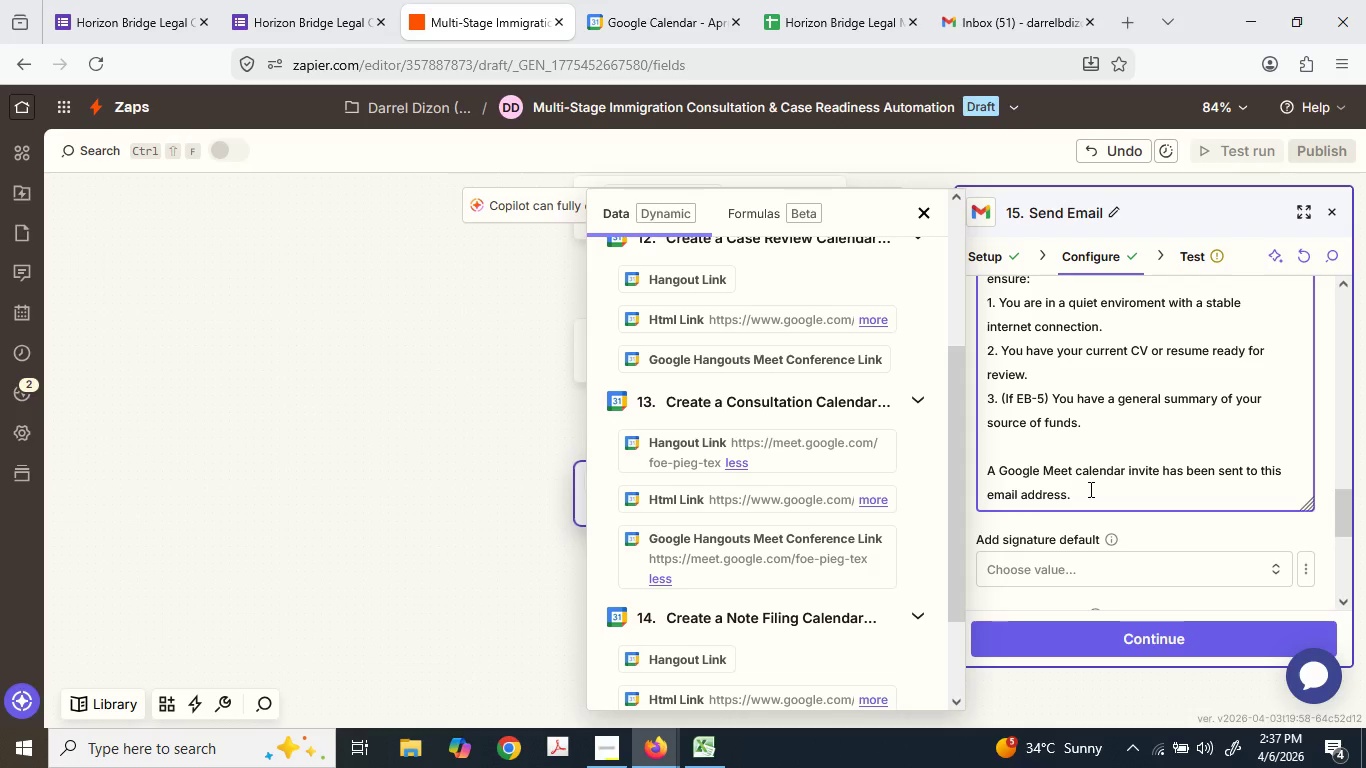 
wait(7.08)
 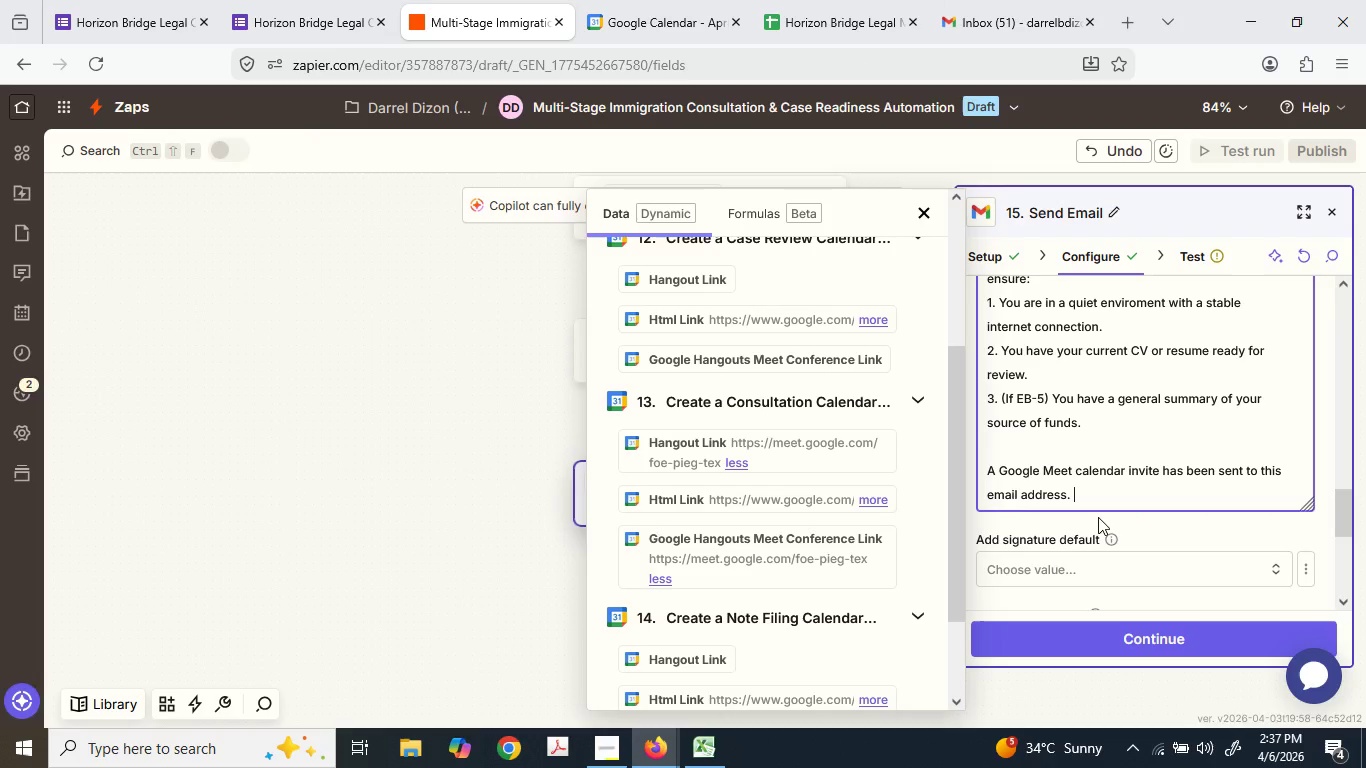 
key(Shift+ShiftLeft)
 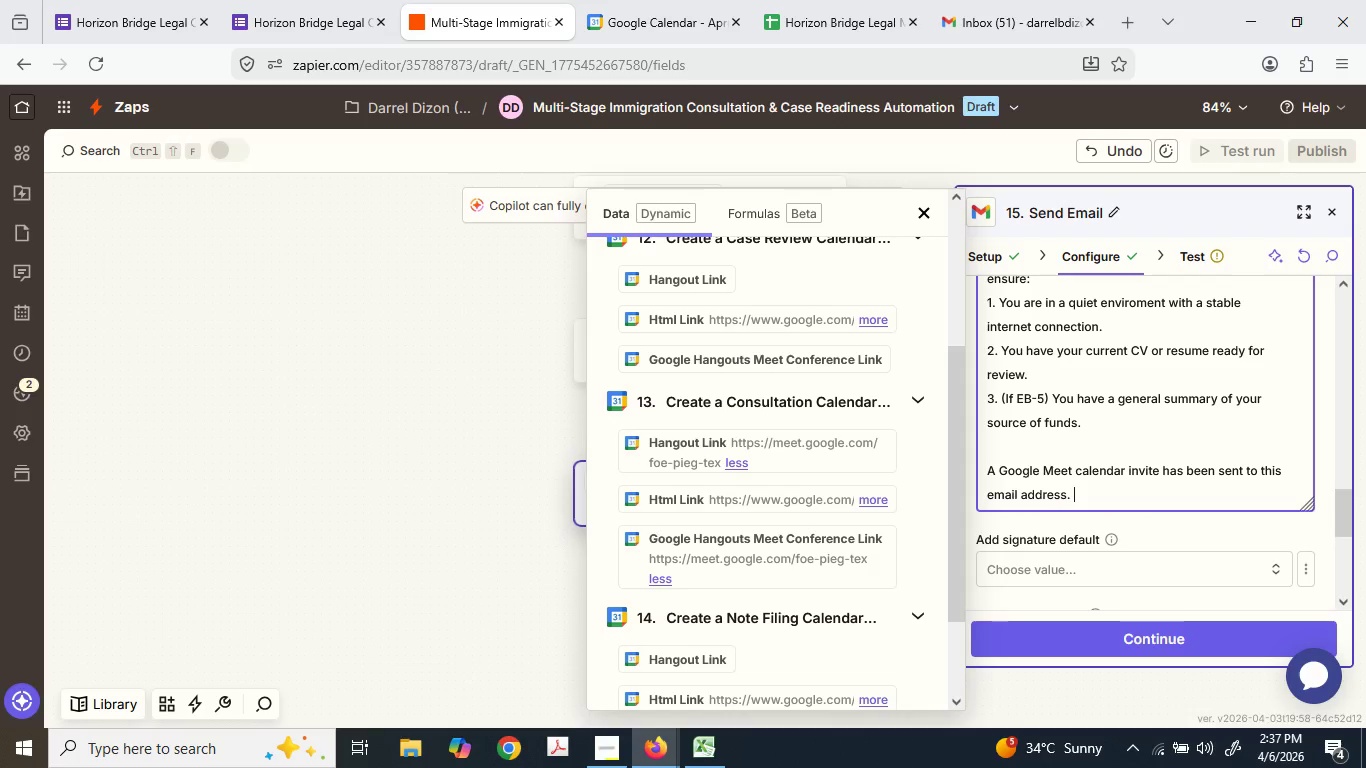 
key(Shift+I)
 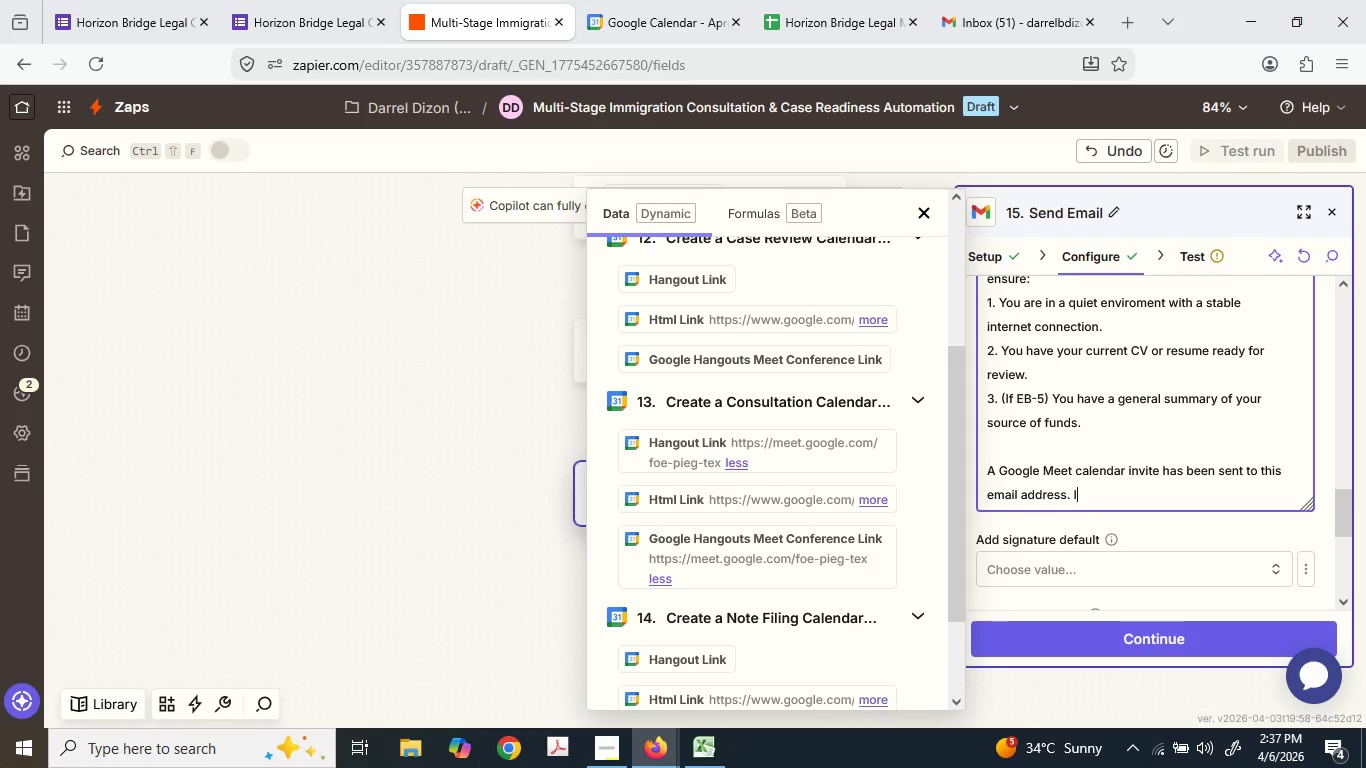 
type(f you need t oresc)
key(Backspace)
key(Backspace)
key(Backspace)
key(Backspace)
key(Backspace)
key(Backspace)
key(Backspace)
type(to reschedule,)
 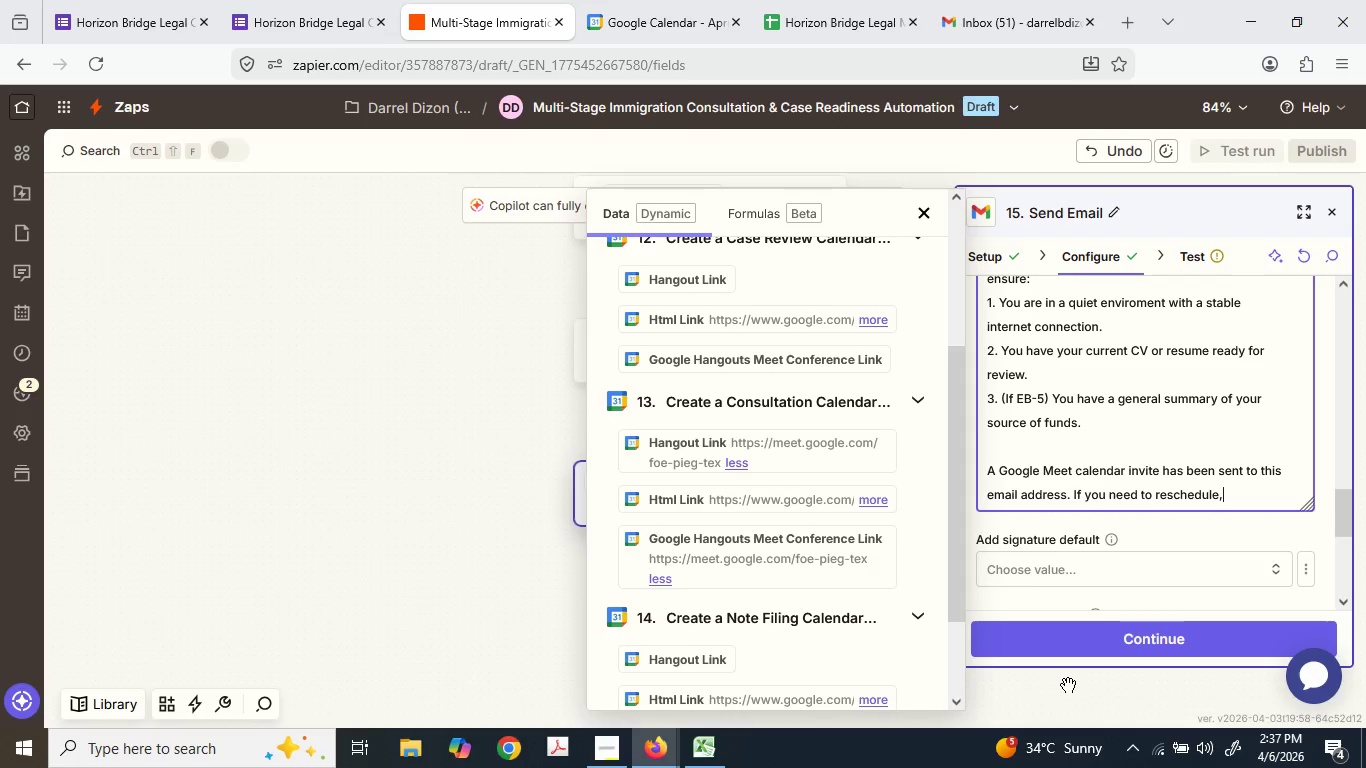 
key(Space)
 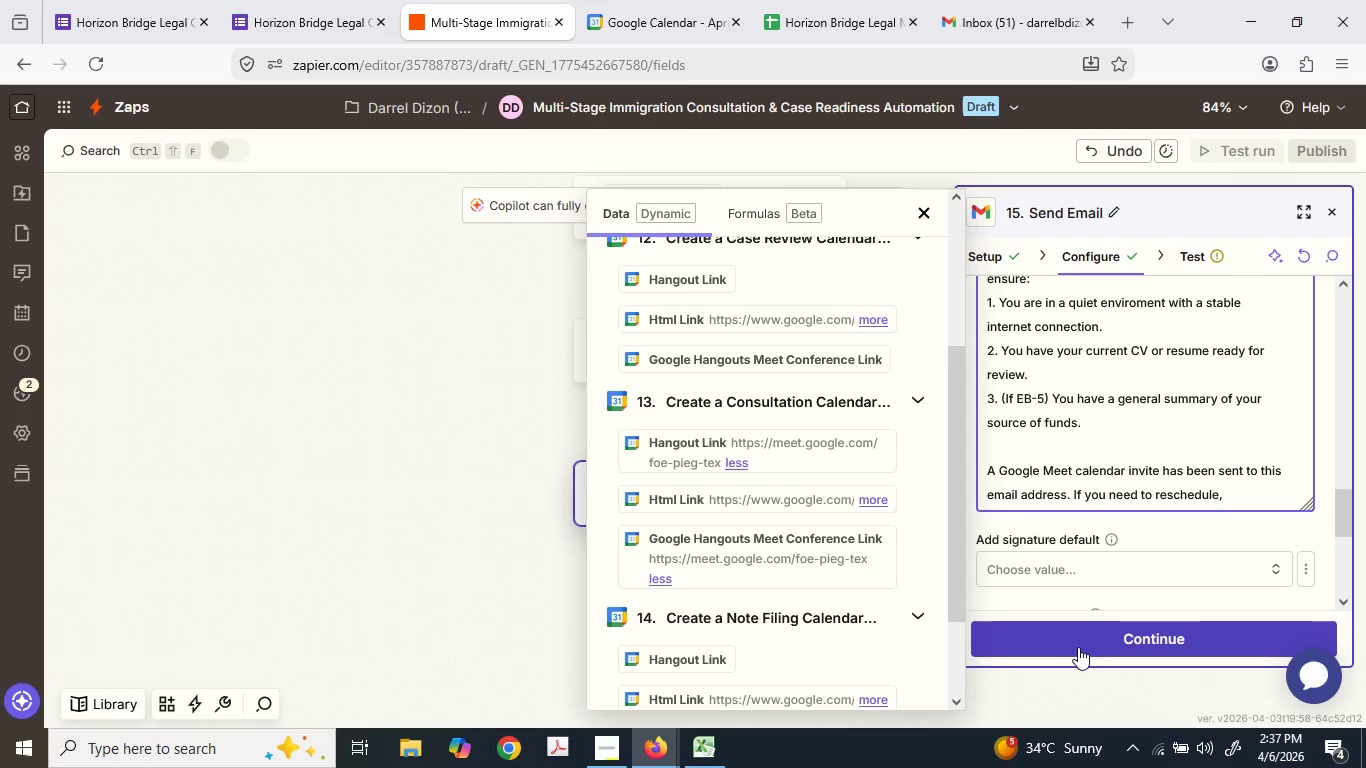 
type(please )
 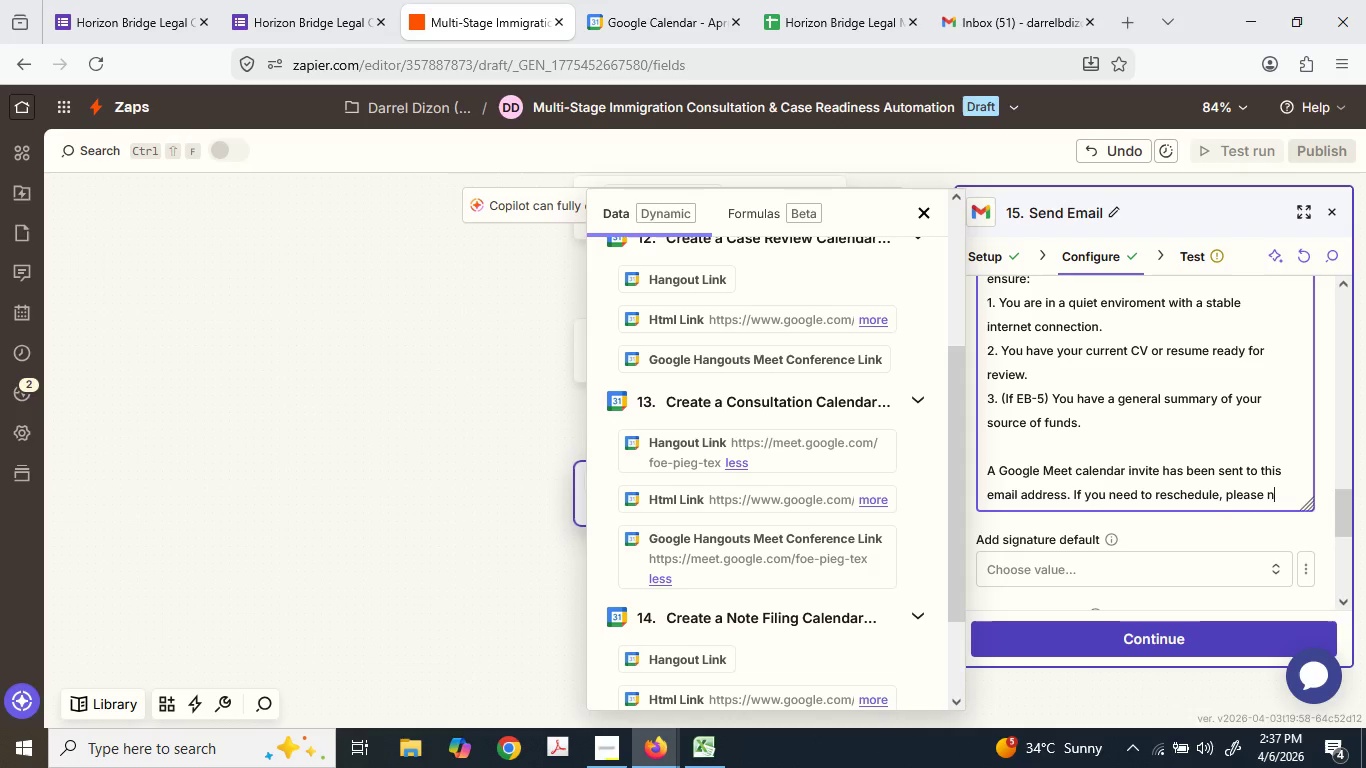 
type(notify us at least 24 hours )
 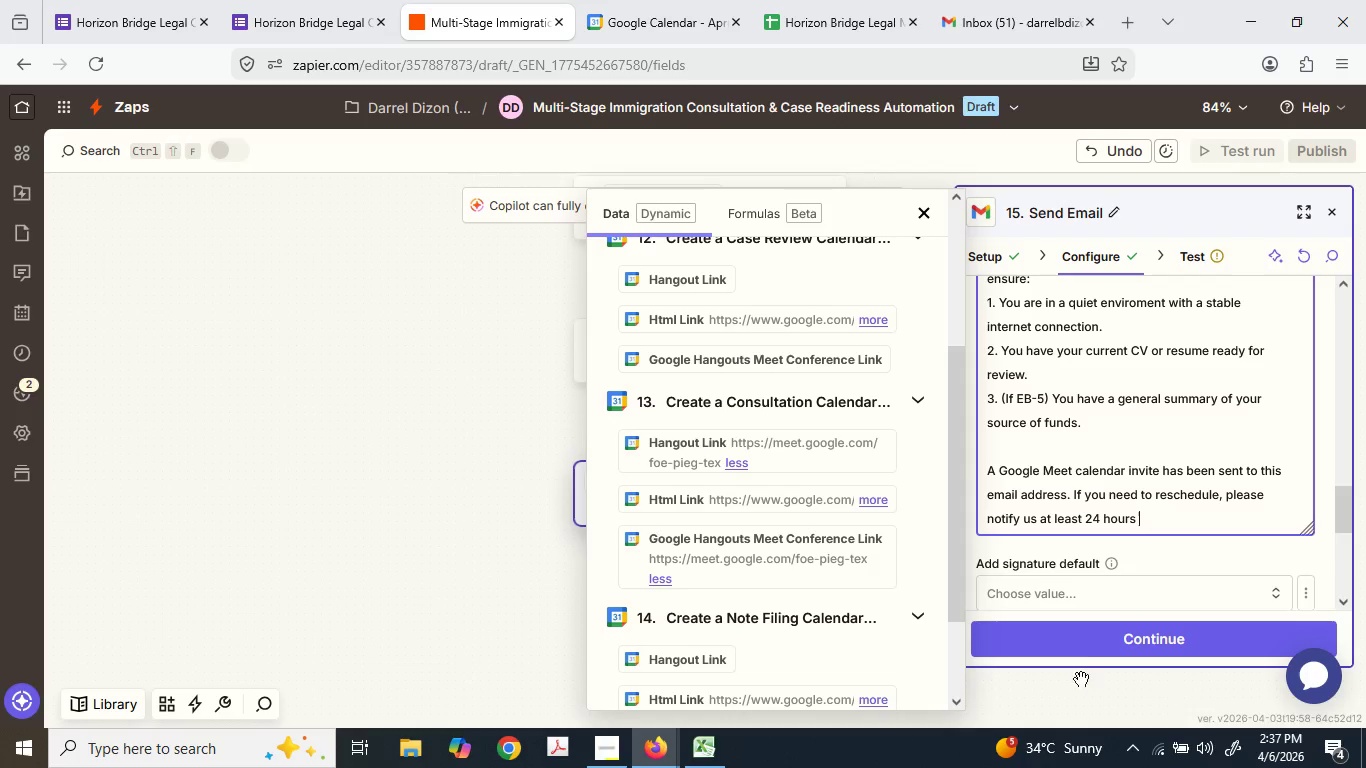 
type(in advance.)
 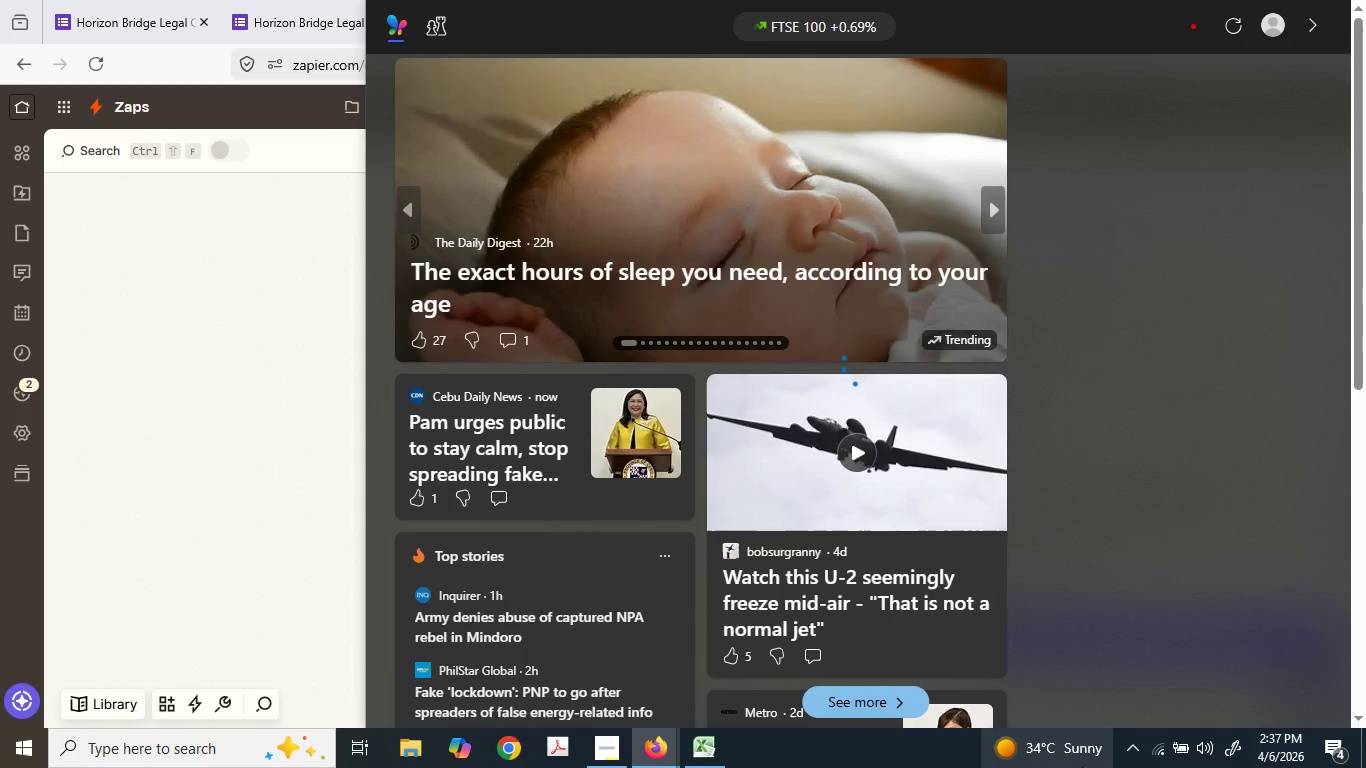 
key(Enter)
 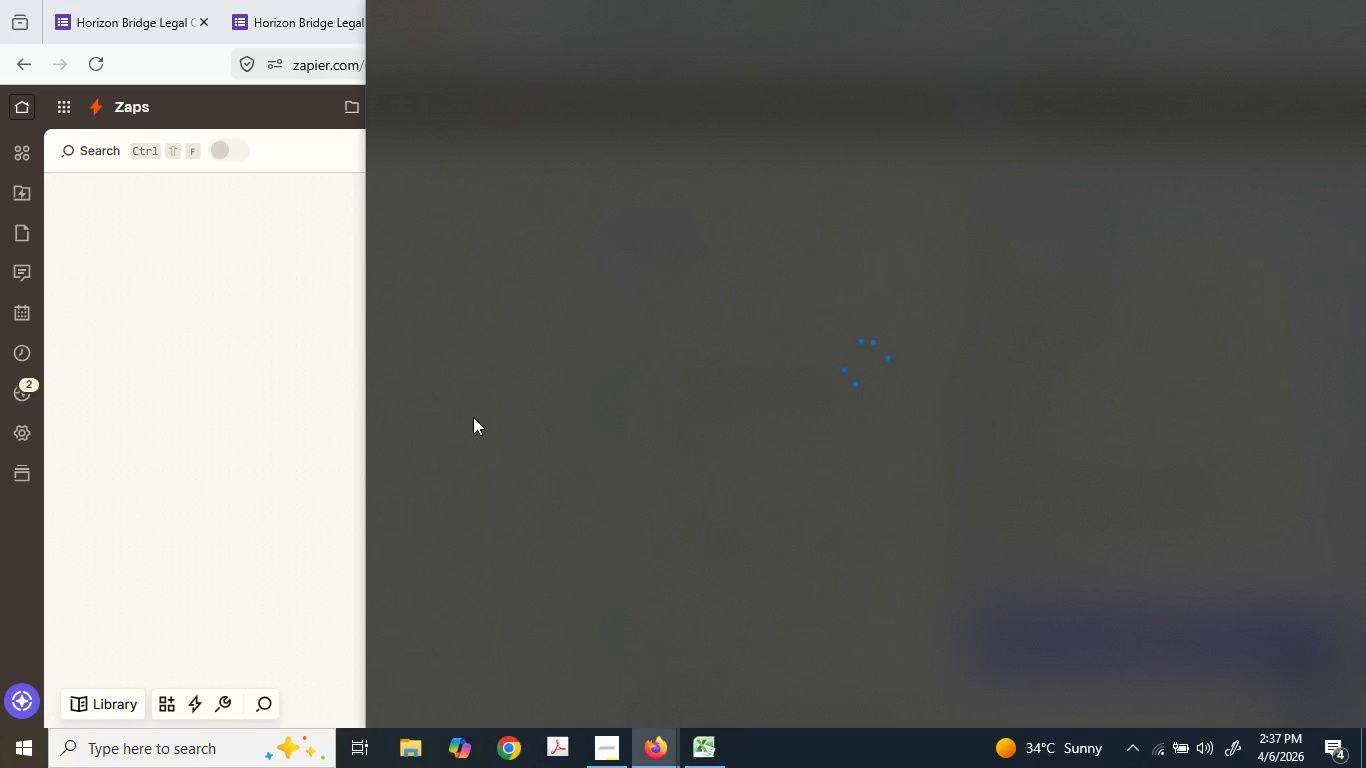 
left_click([289, 386])
 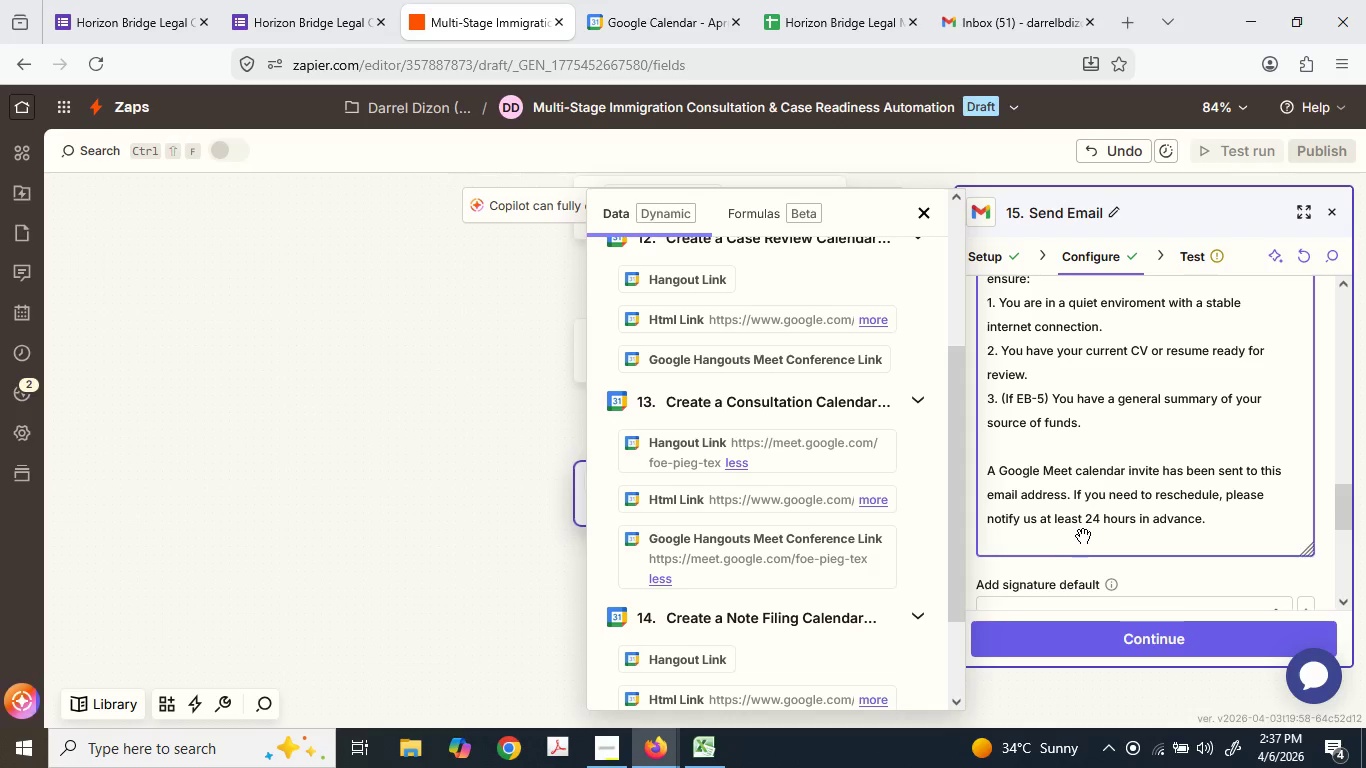 
scroll: coordinate [1126, 527], scroll_direction: down, amount: 1.0
 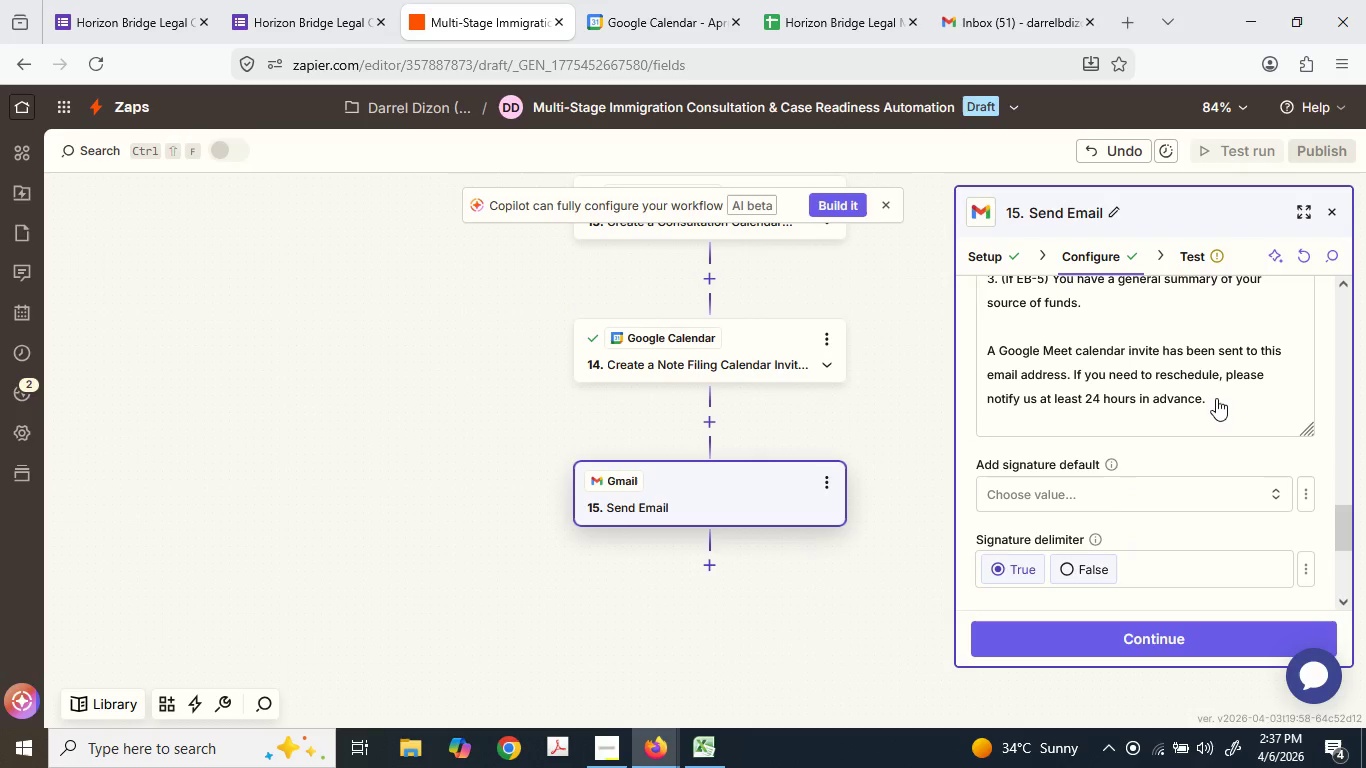 
left_click([1218, 398])
 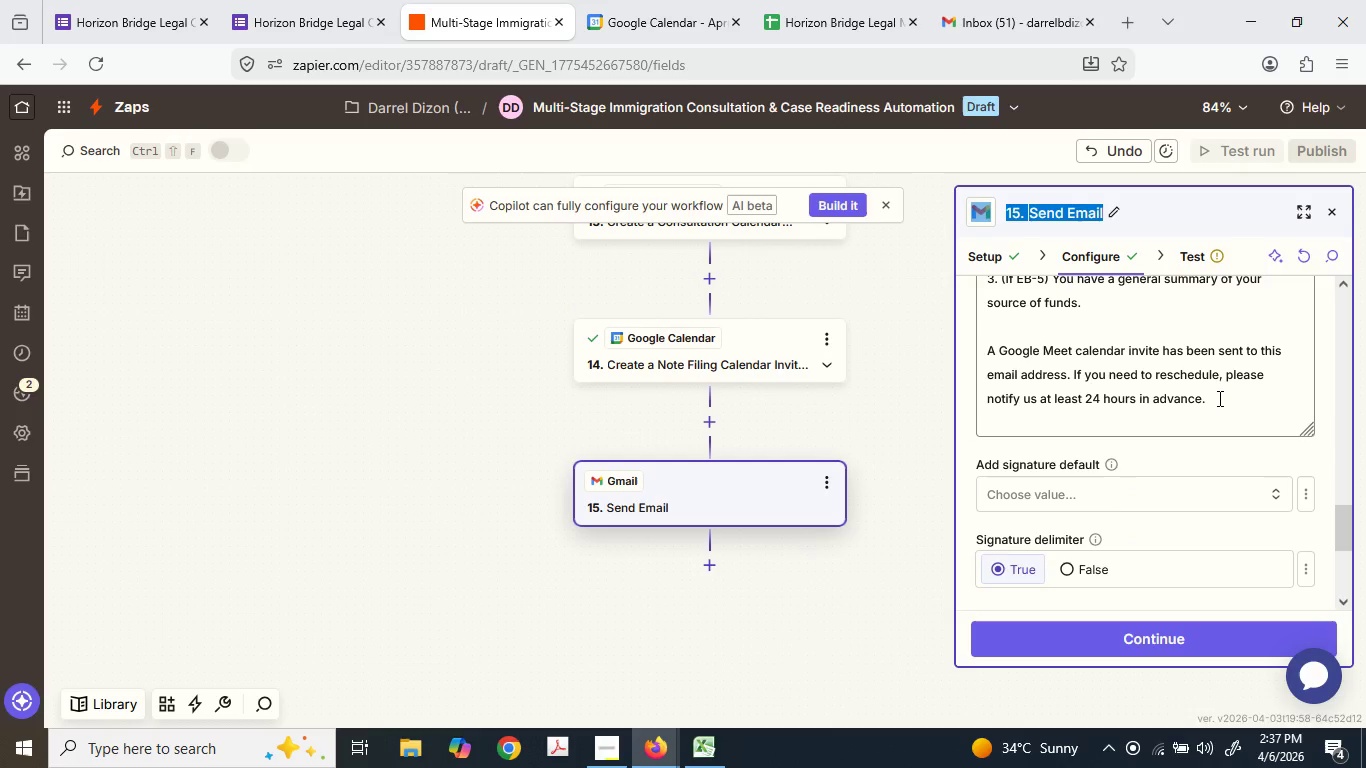 
left_click([1218, 398])
 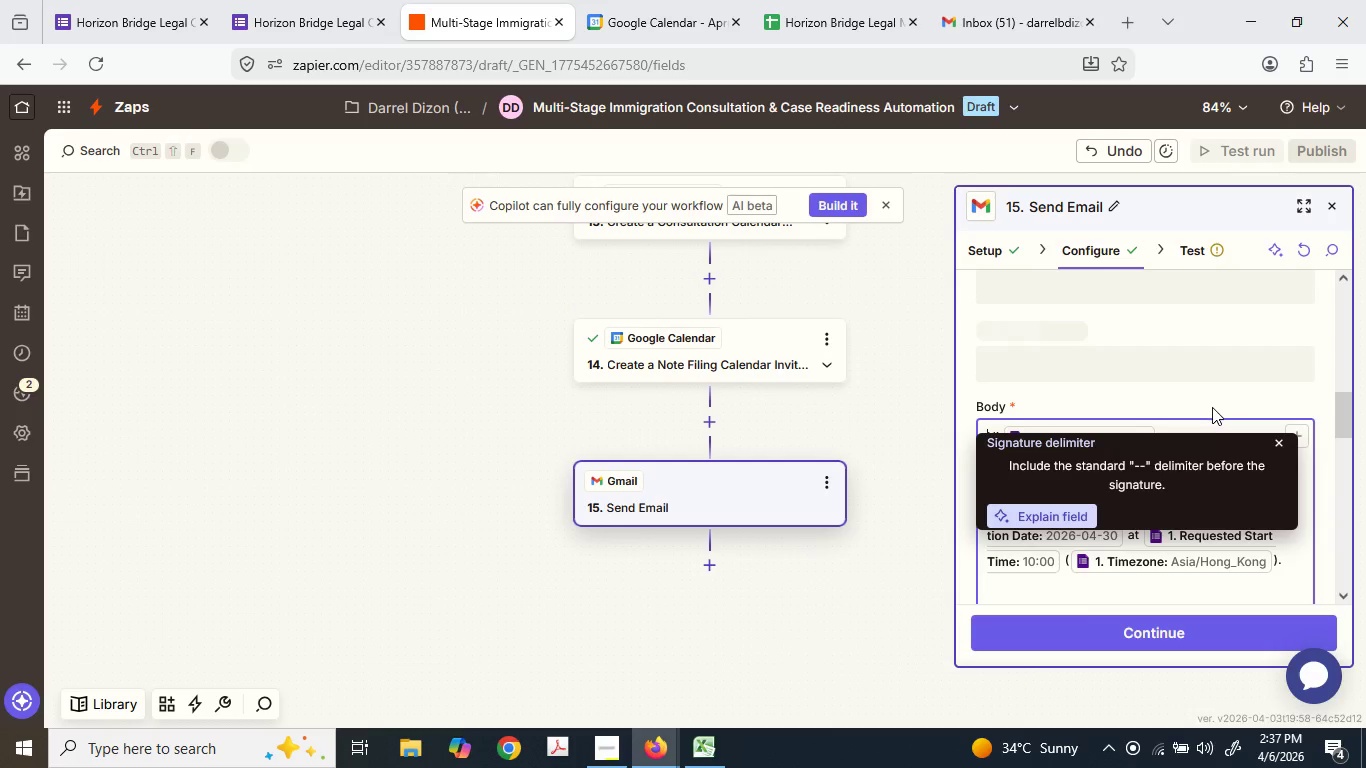 
key(Enter)
 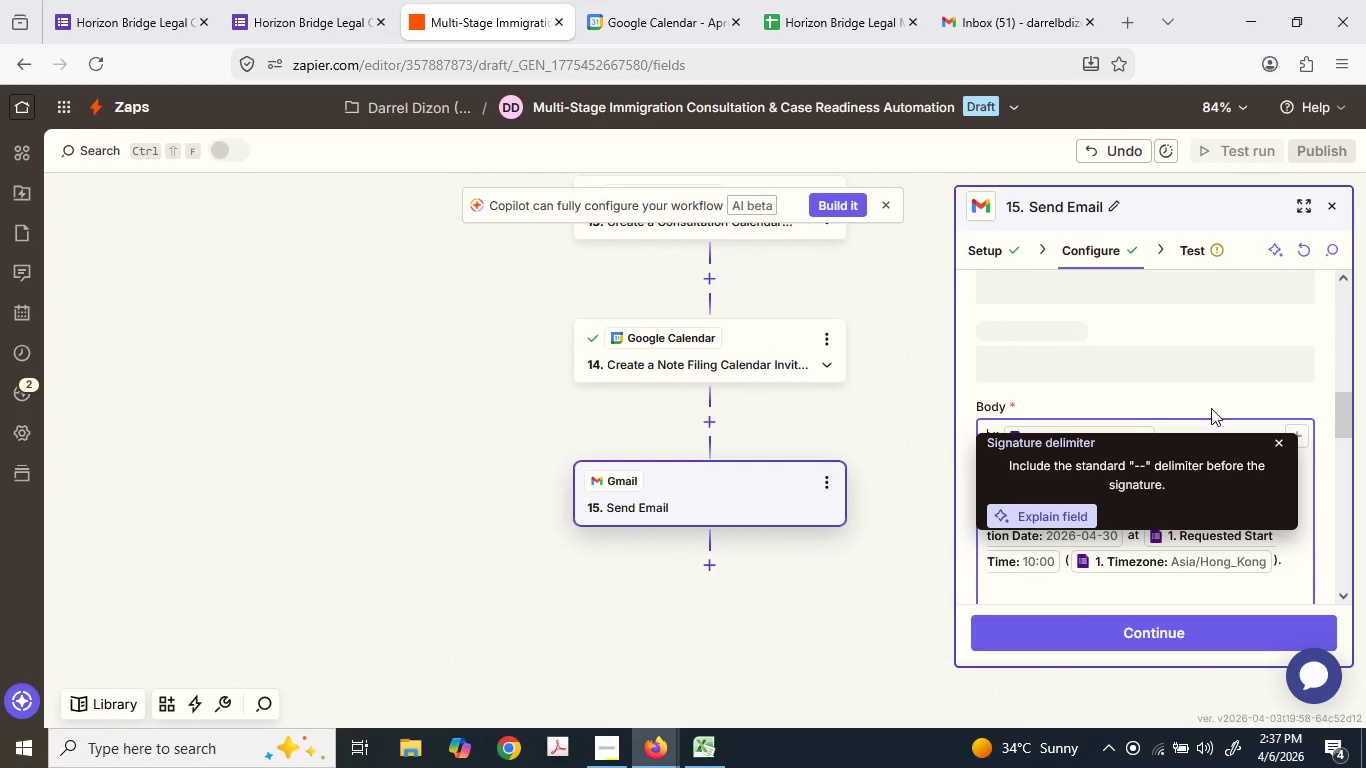 
key(Enter)
 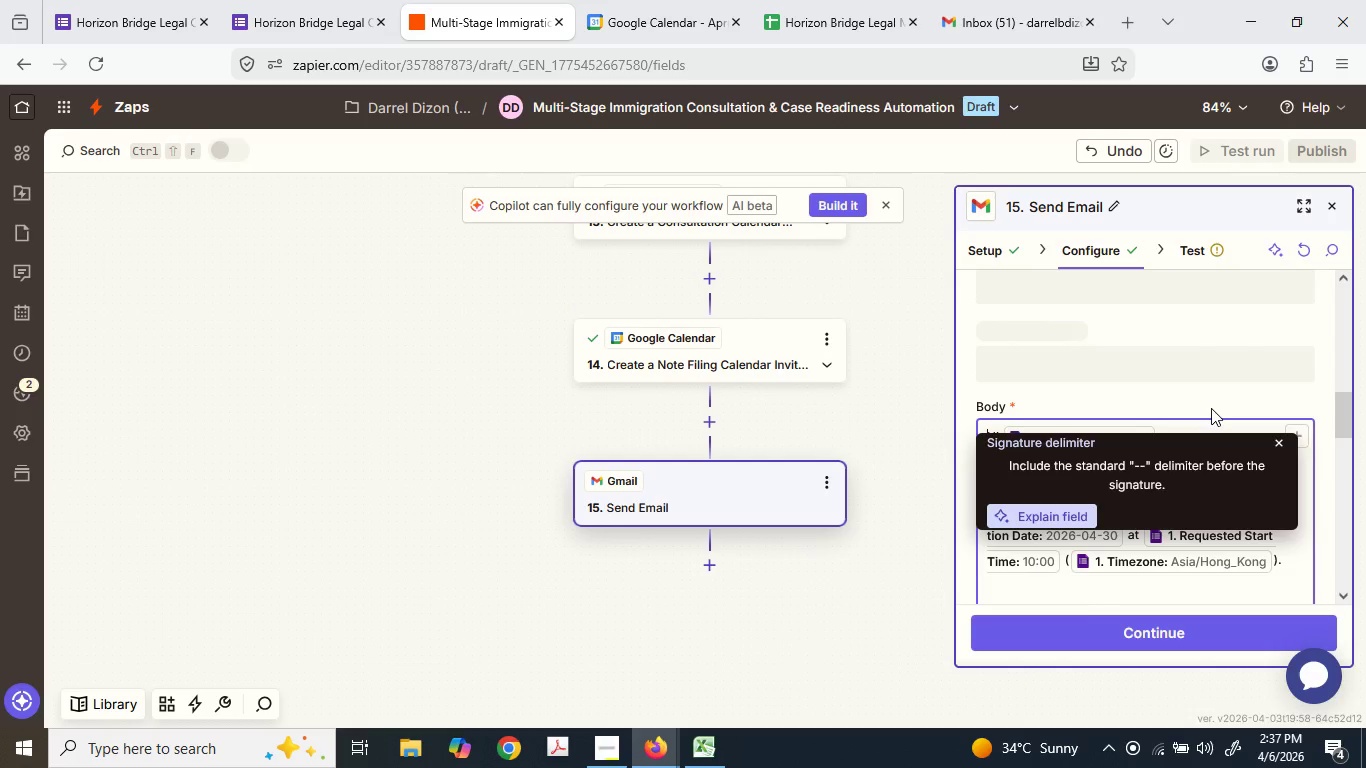 
key(Shift+ShiftLeft)
 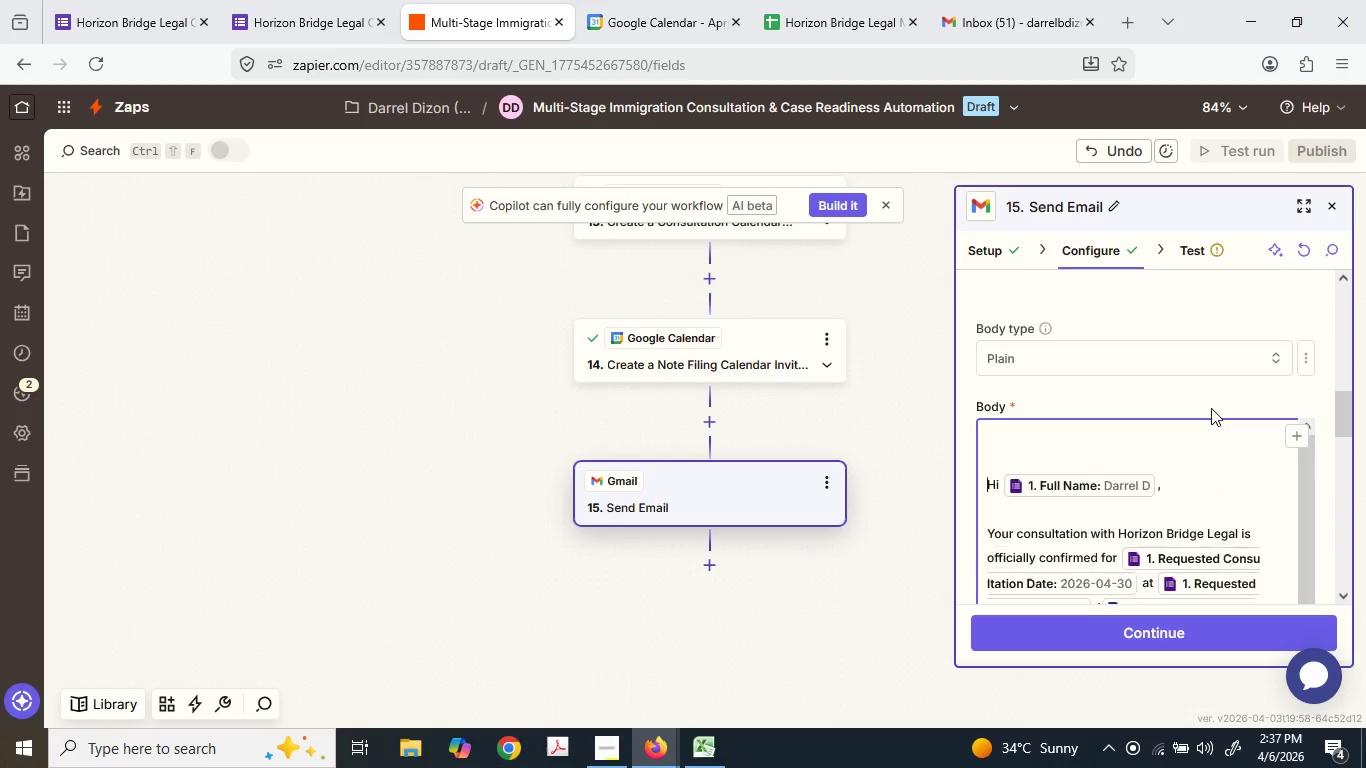 
key(Shift+W)
 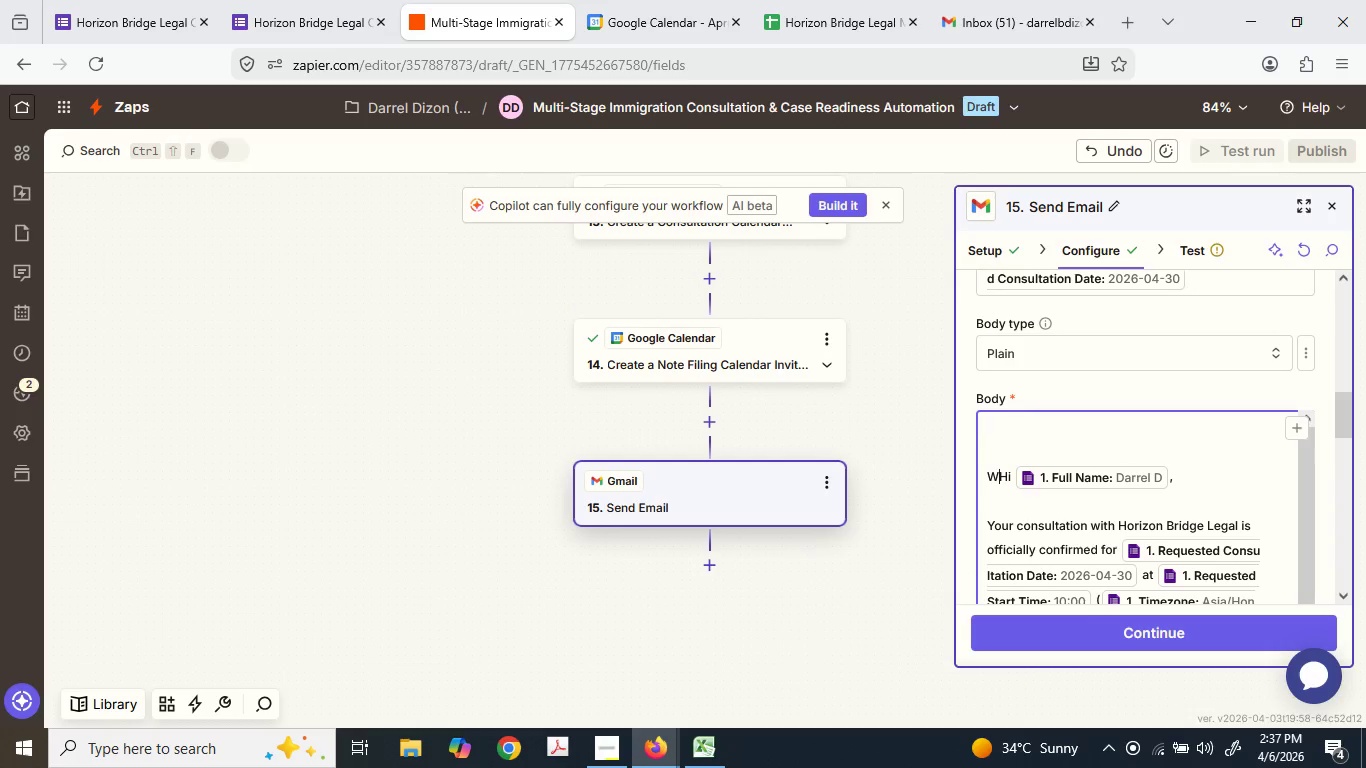 
key(Control+Z)
 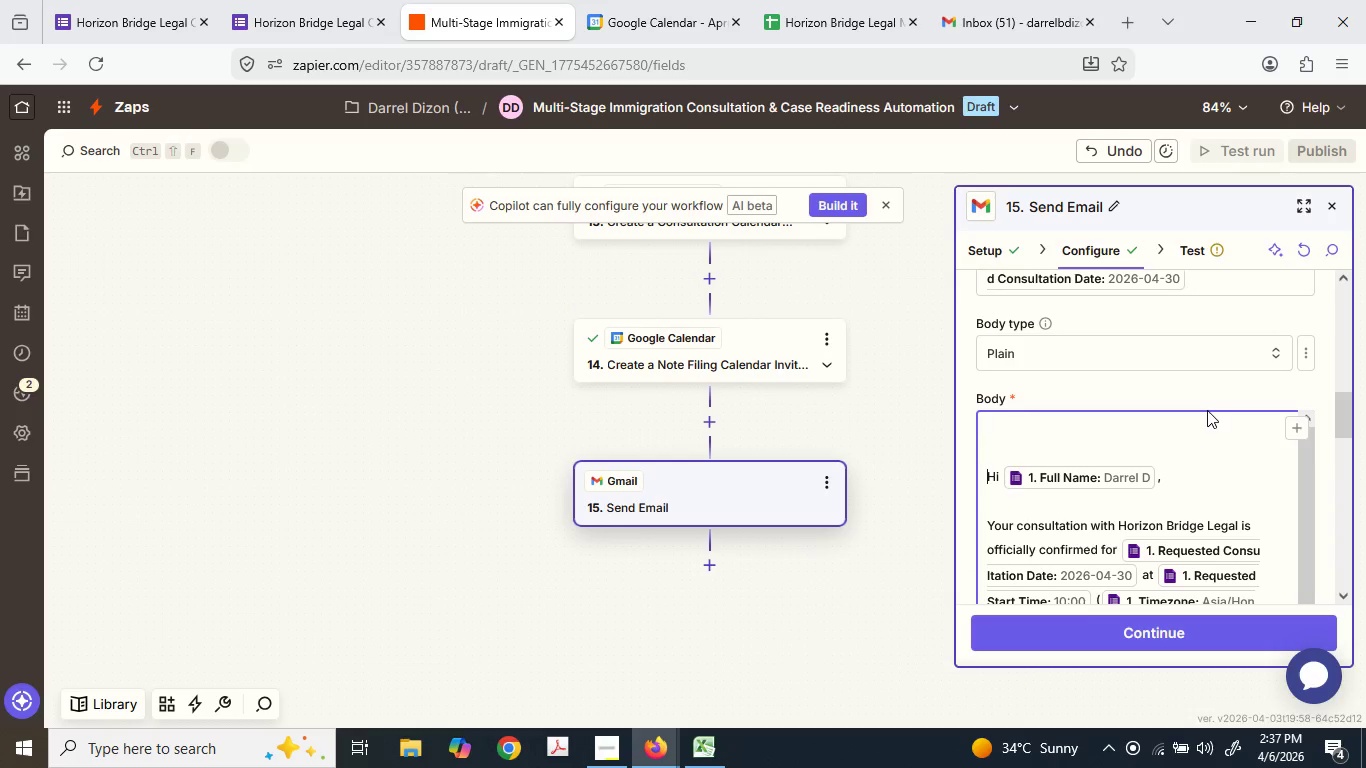 
key(Control+Z)
 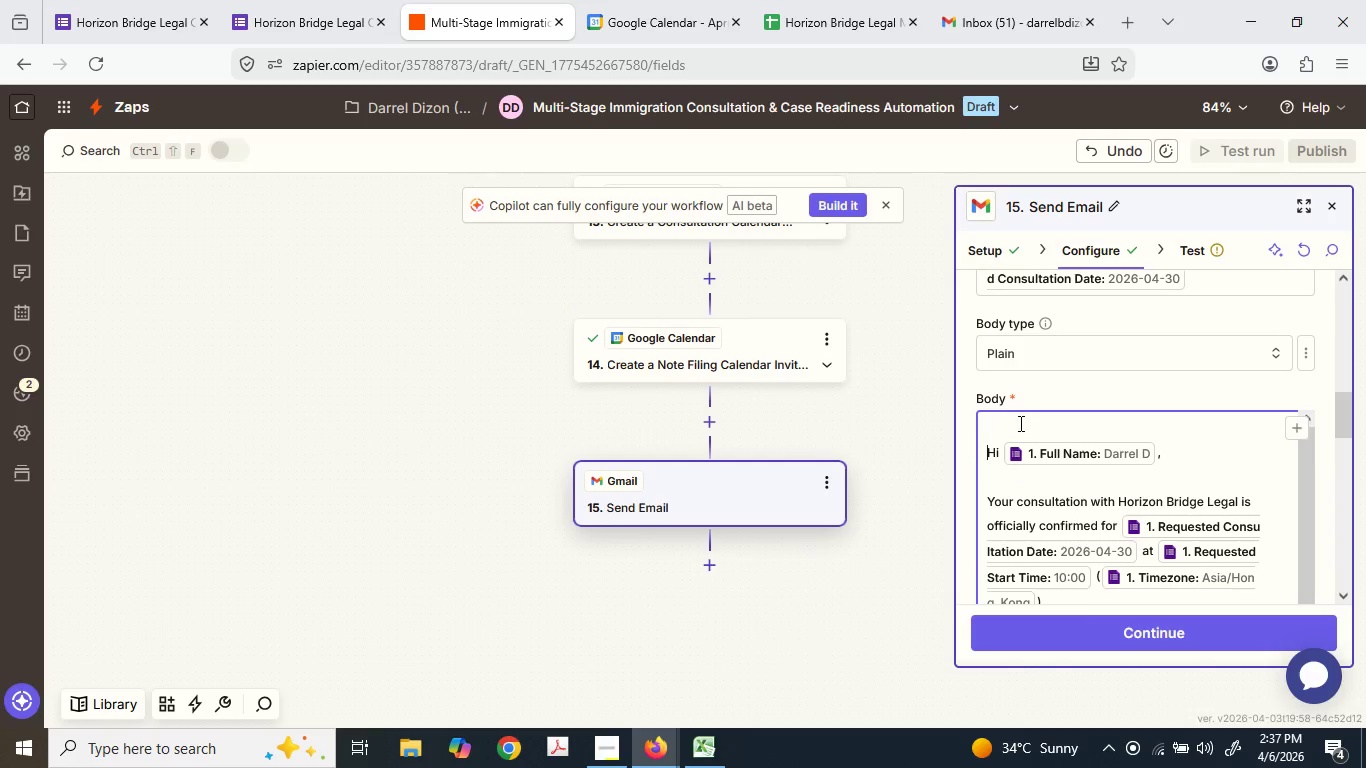 
key(Control+Z)
 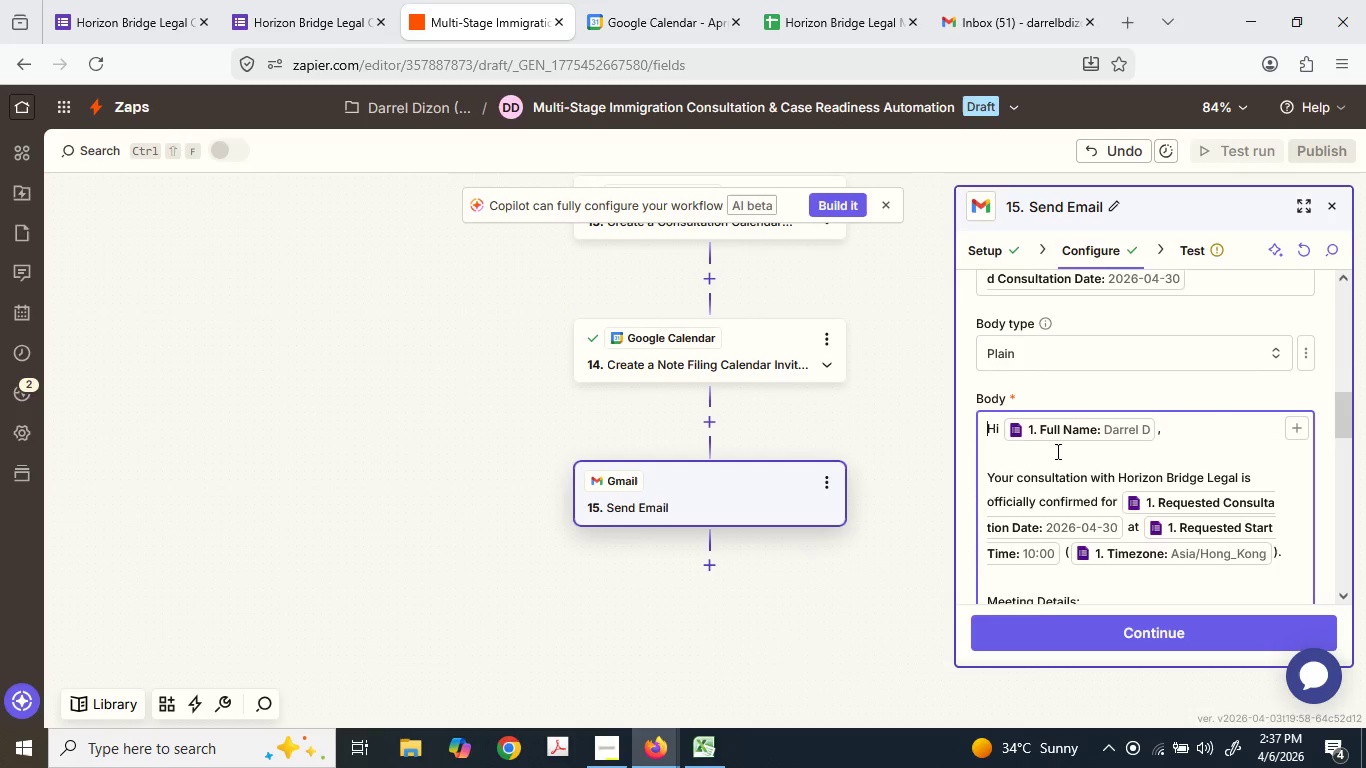 
scroll: coordinate [1240, 532], scroll_direction: down, amount: 6.0
 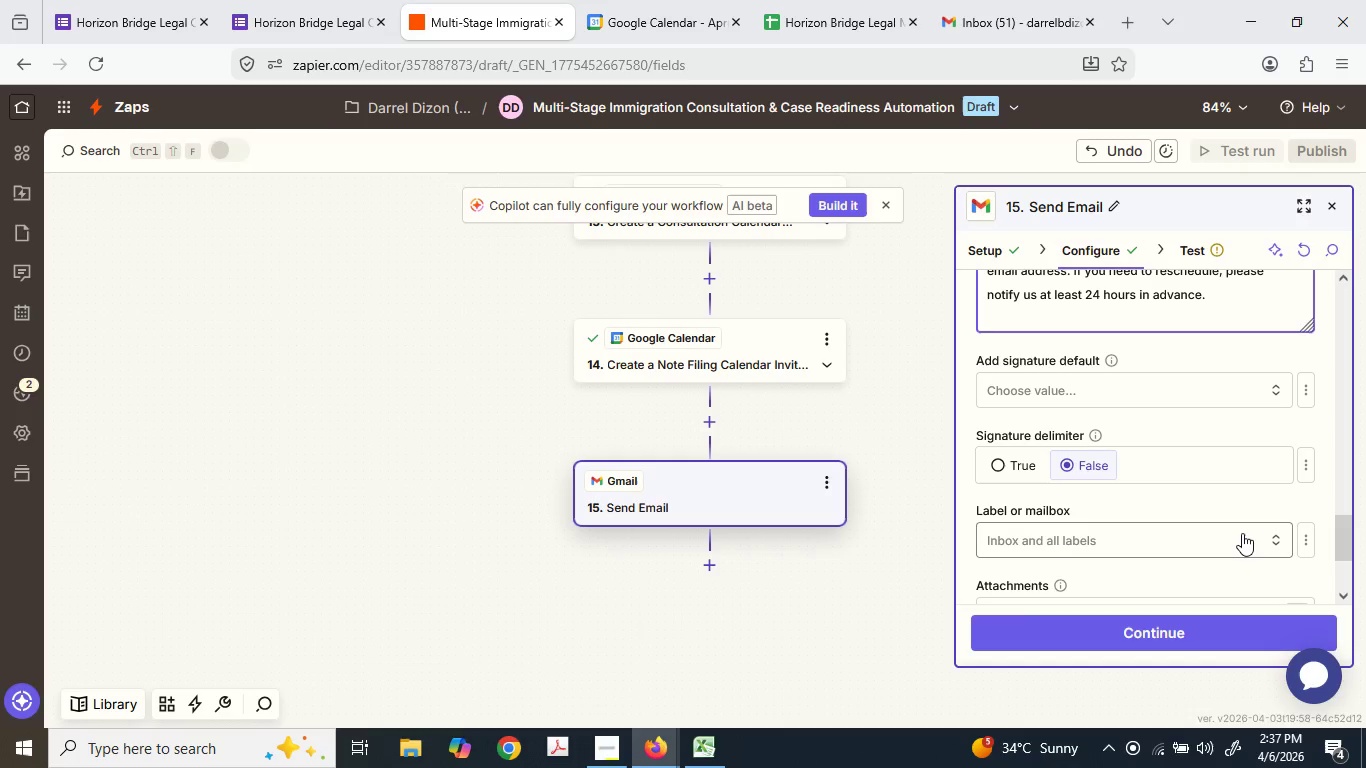 
key(Enter)
 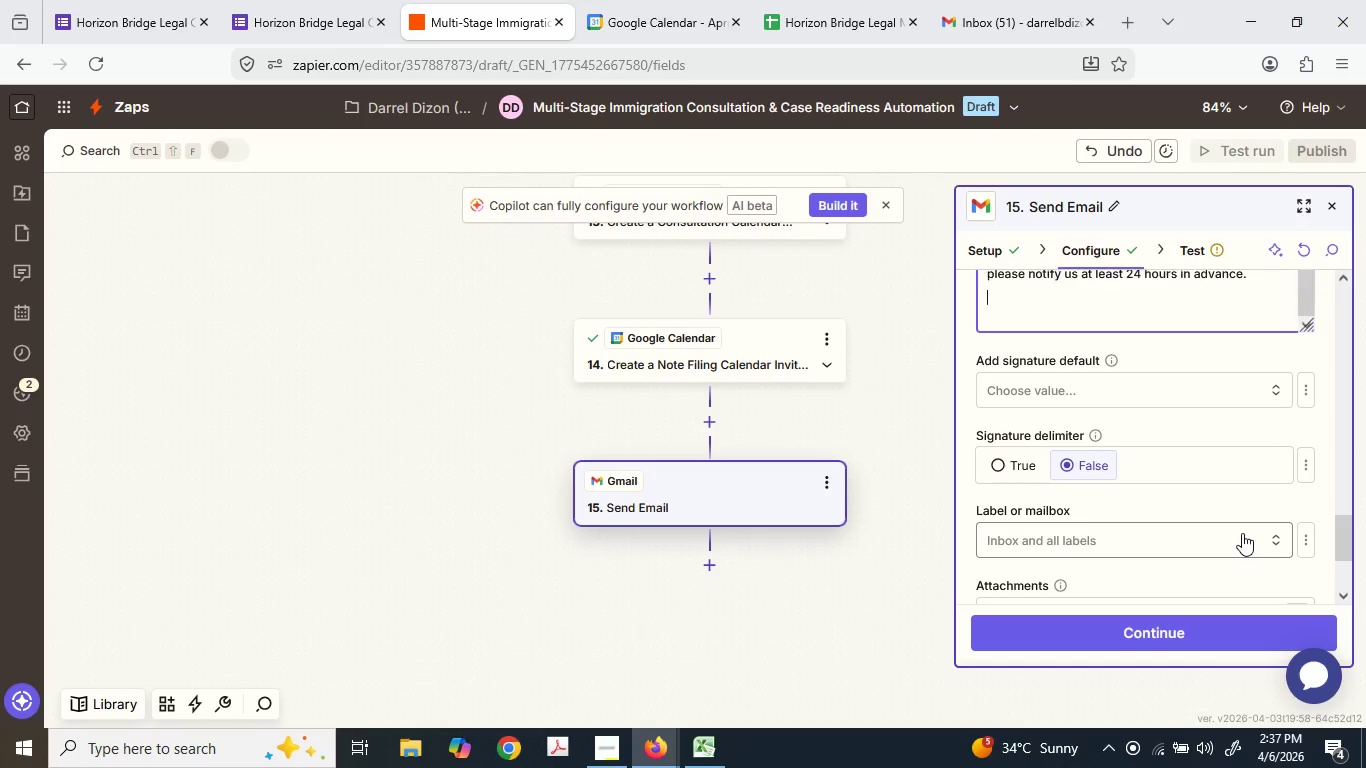 
key(Enter)
 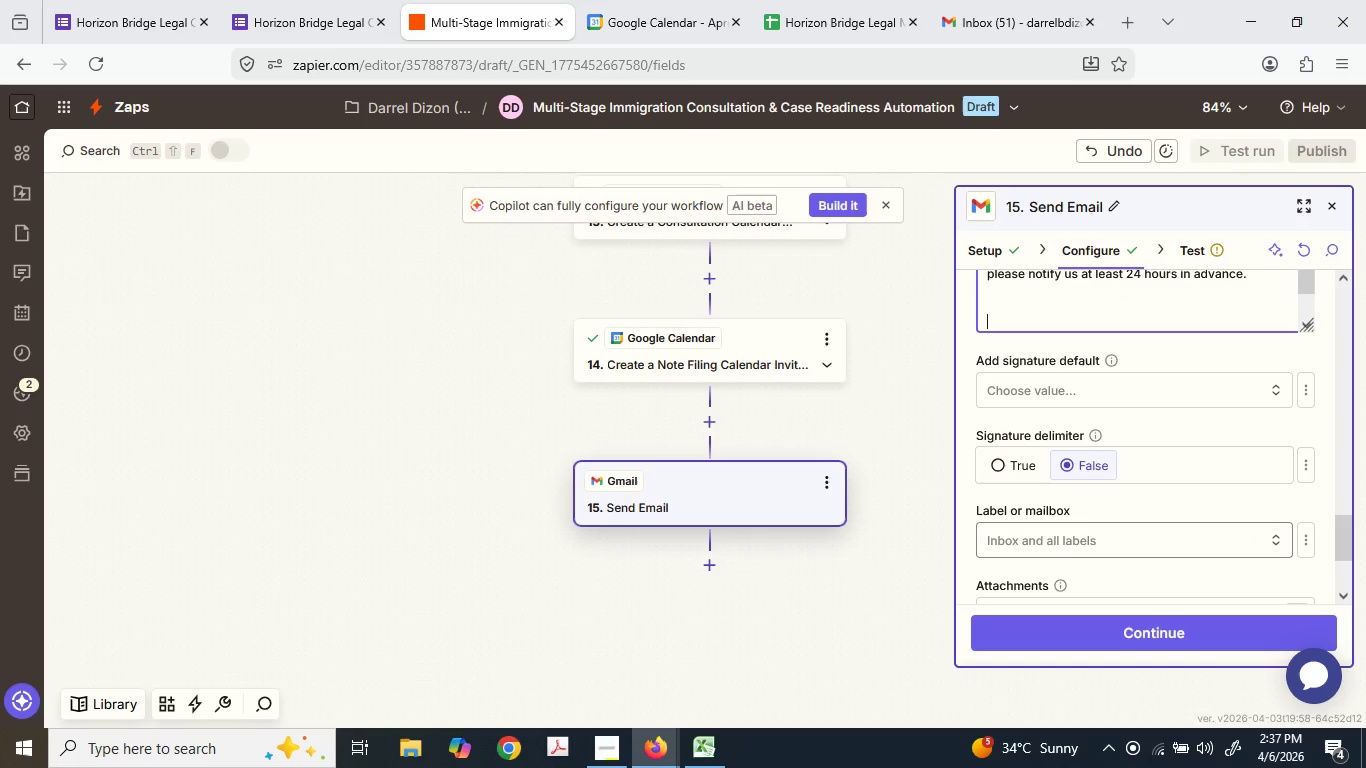 
type(We)
 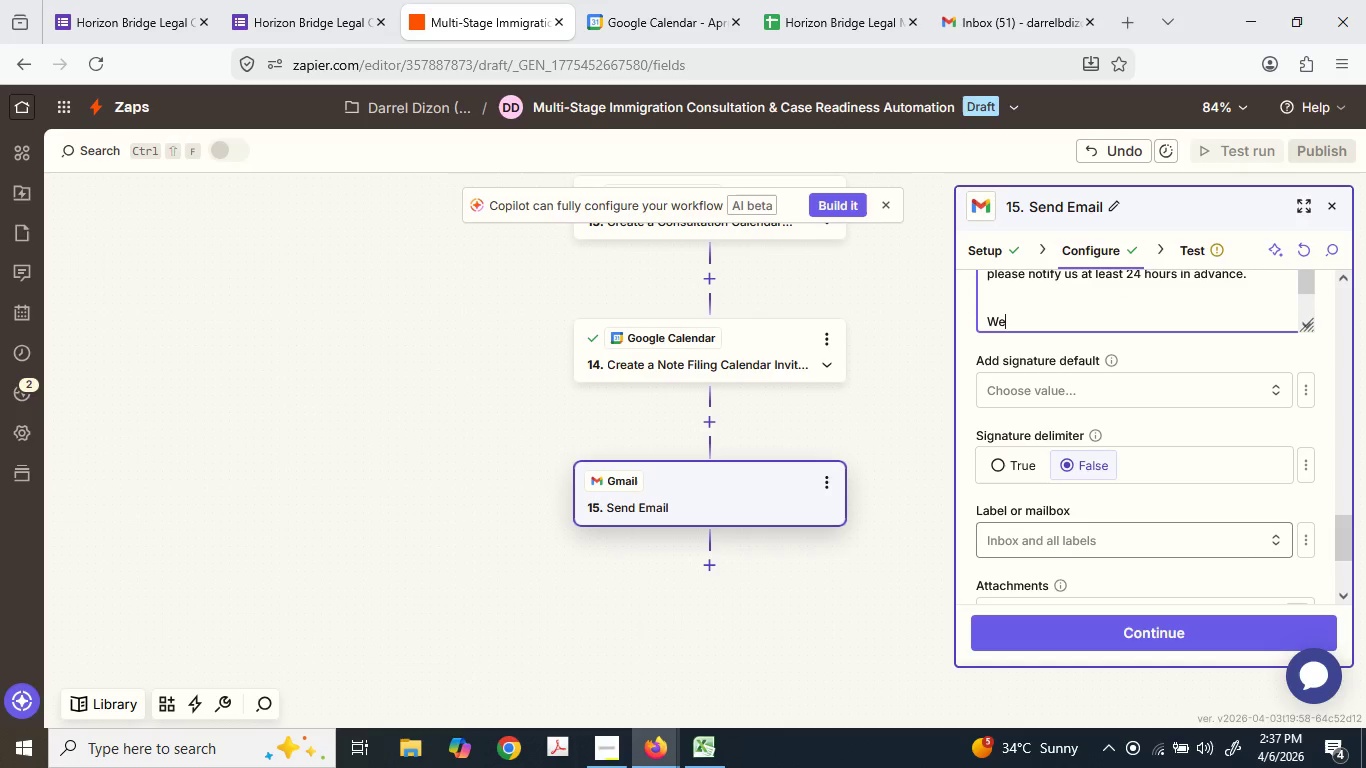 
type( look forward rto)
key(Backspace)
key(Backspace)
 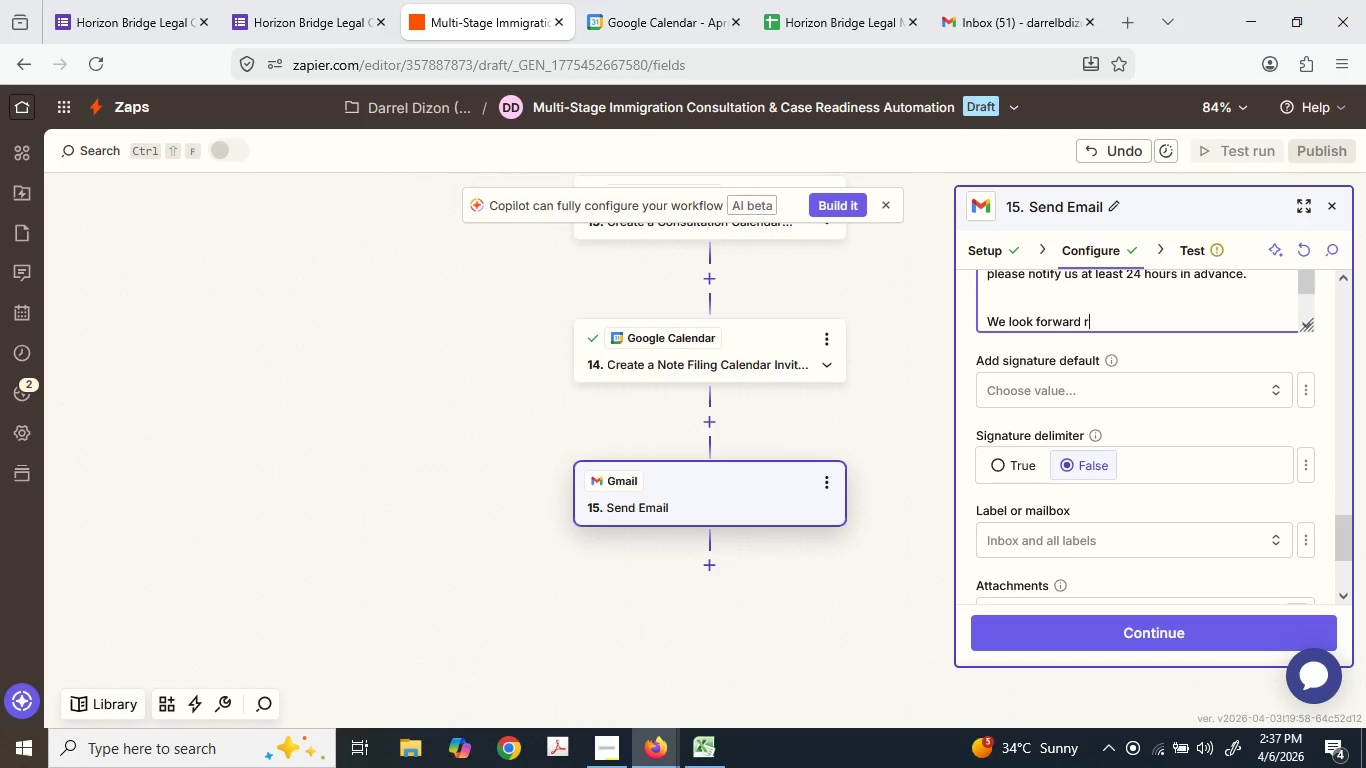 
key(Backspace)
type(to helping you ber)
key(Backspace)
type(ridge t)
key(Backspace)
key(Backspace)
key(Backspace)
key(Backspace)
type(ridge)
 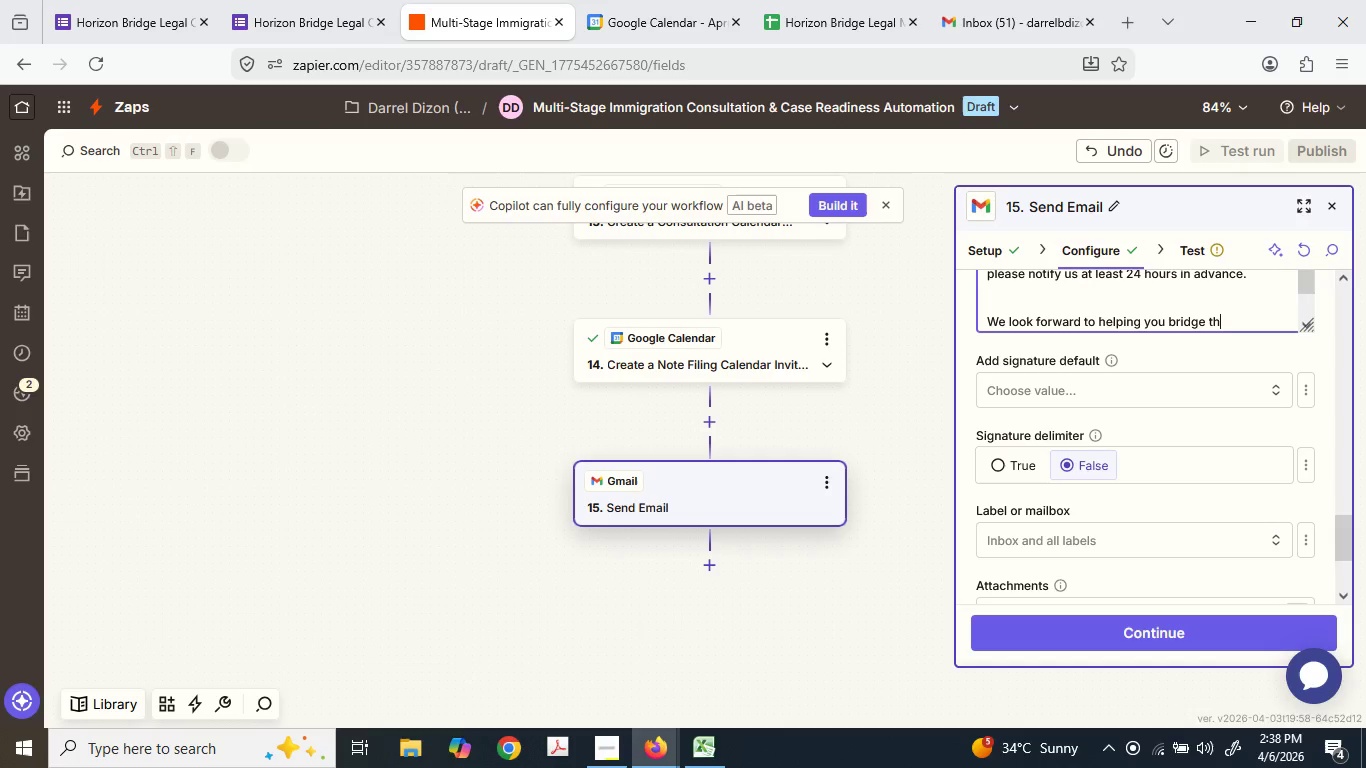 
type( the gap to your fy)
 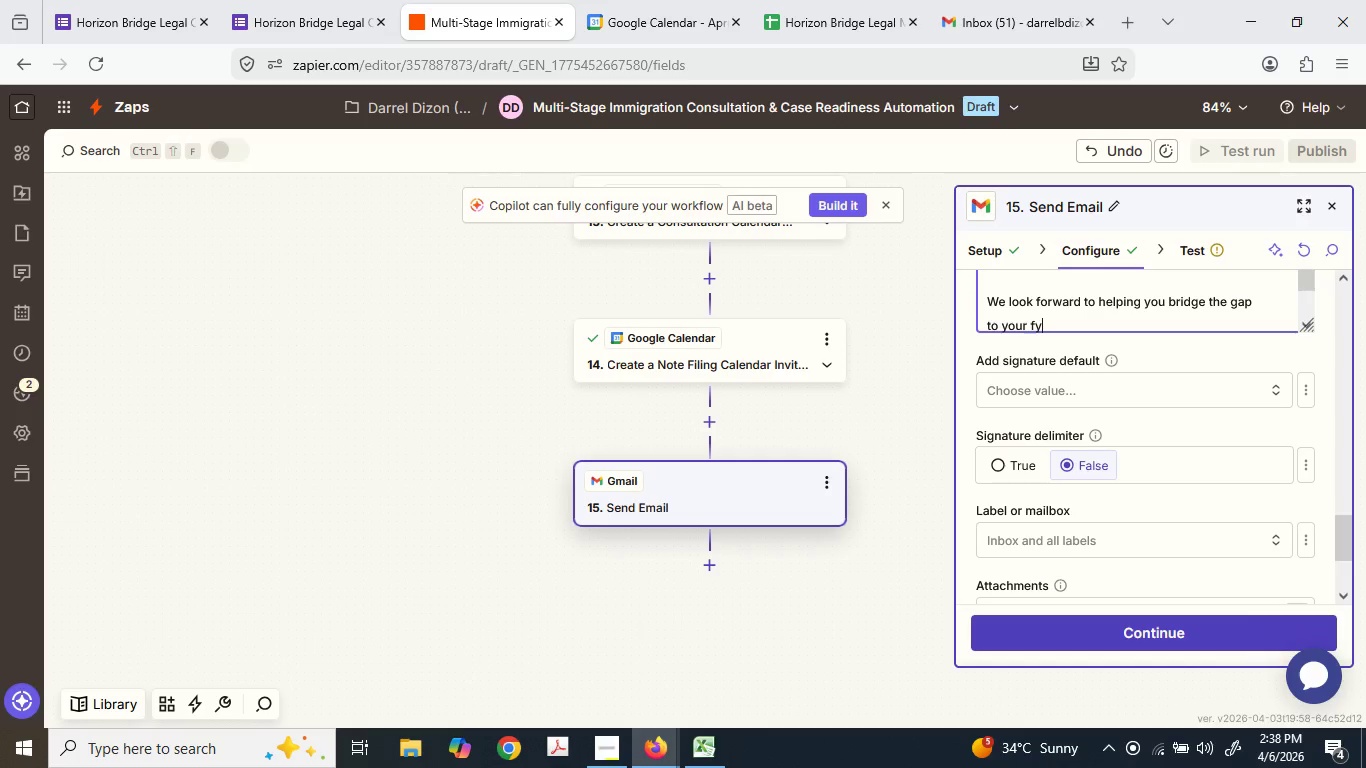 
key(Backspace)
type(uture i)
 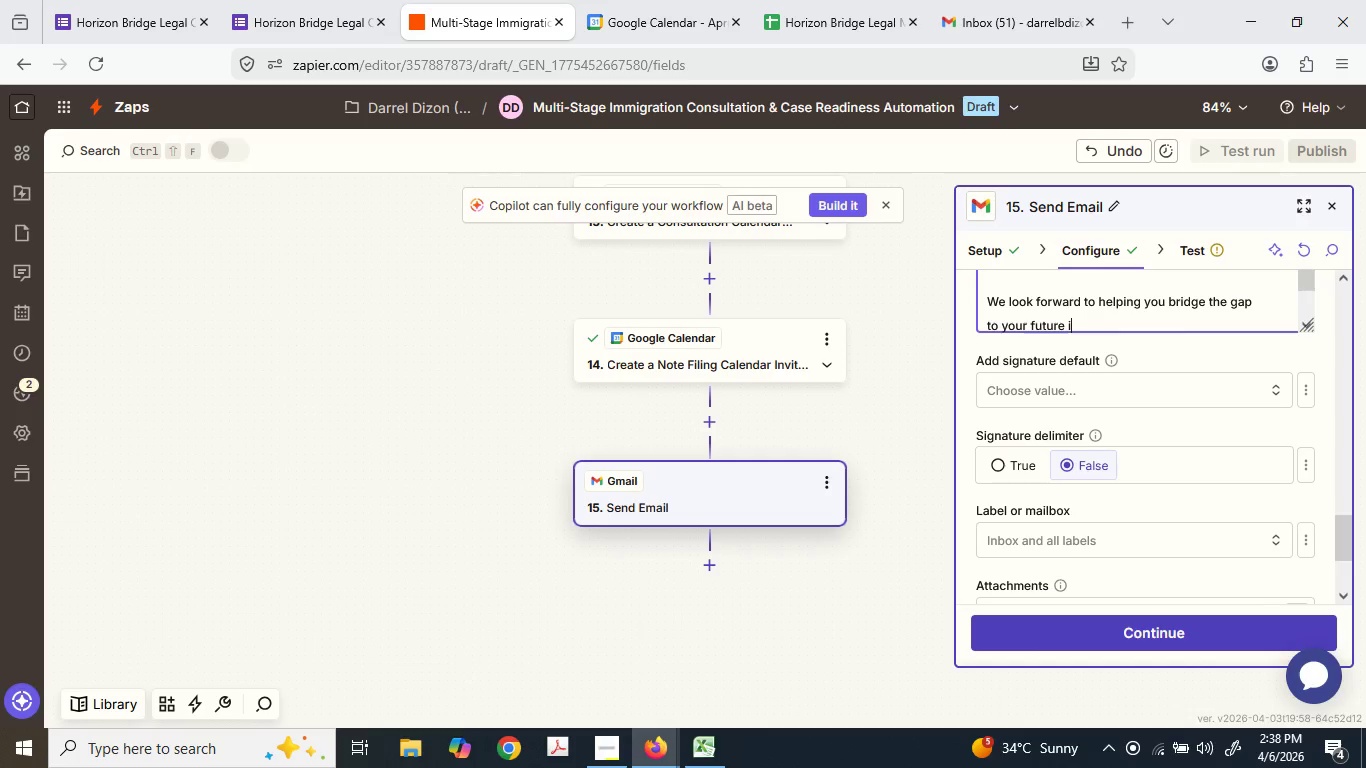 
type(n the U.S.)
 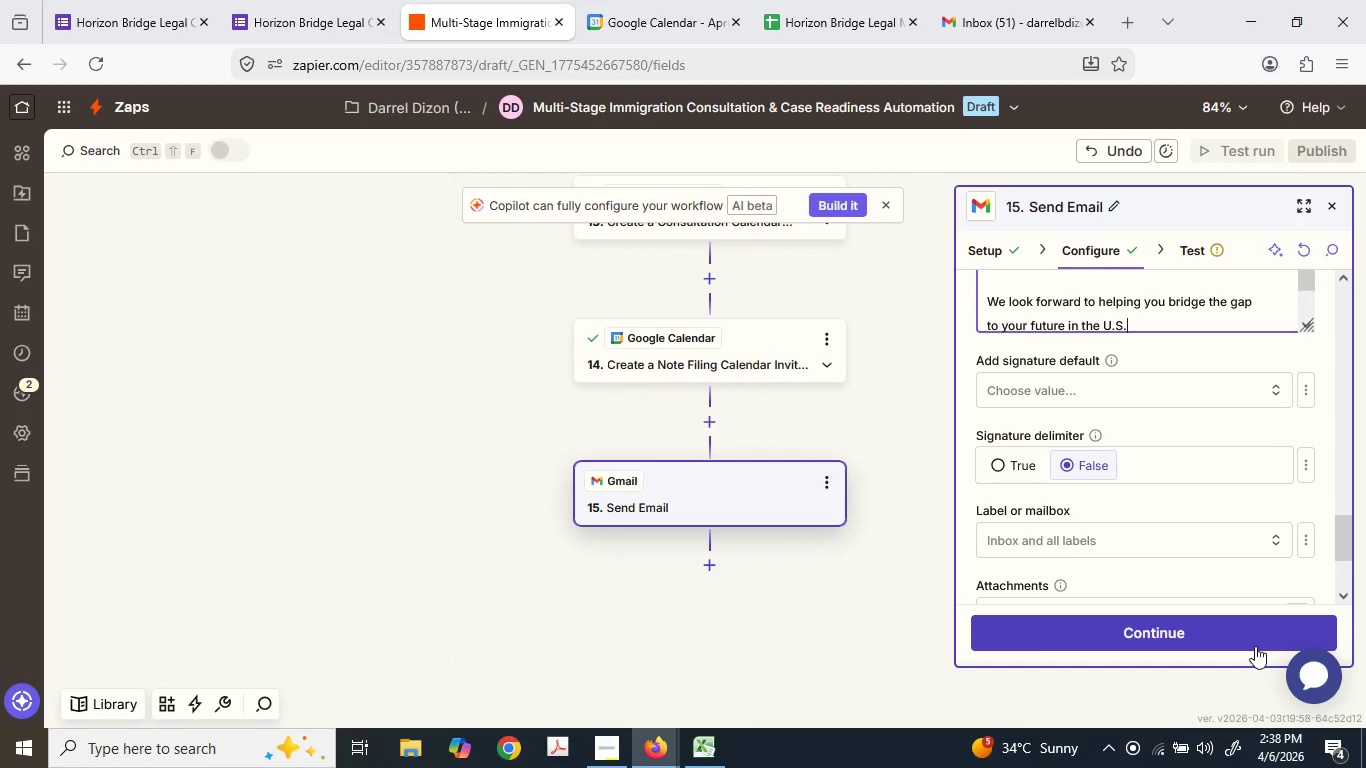 
key(Enter)
 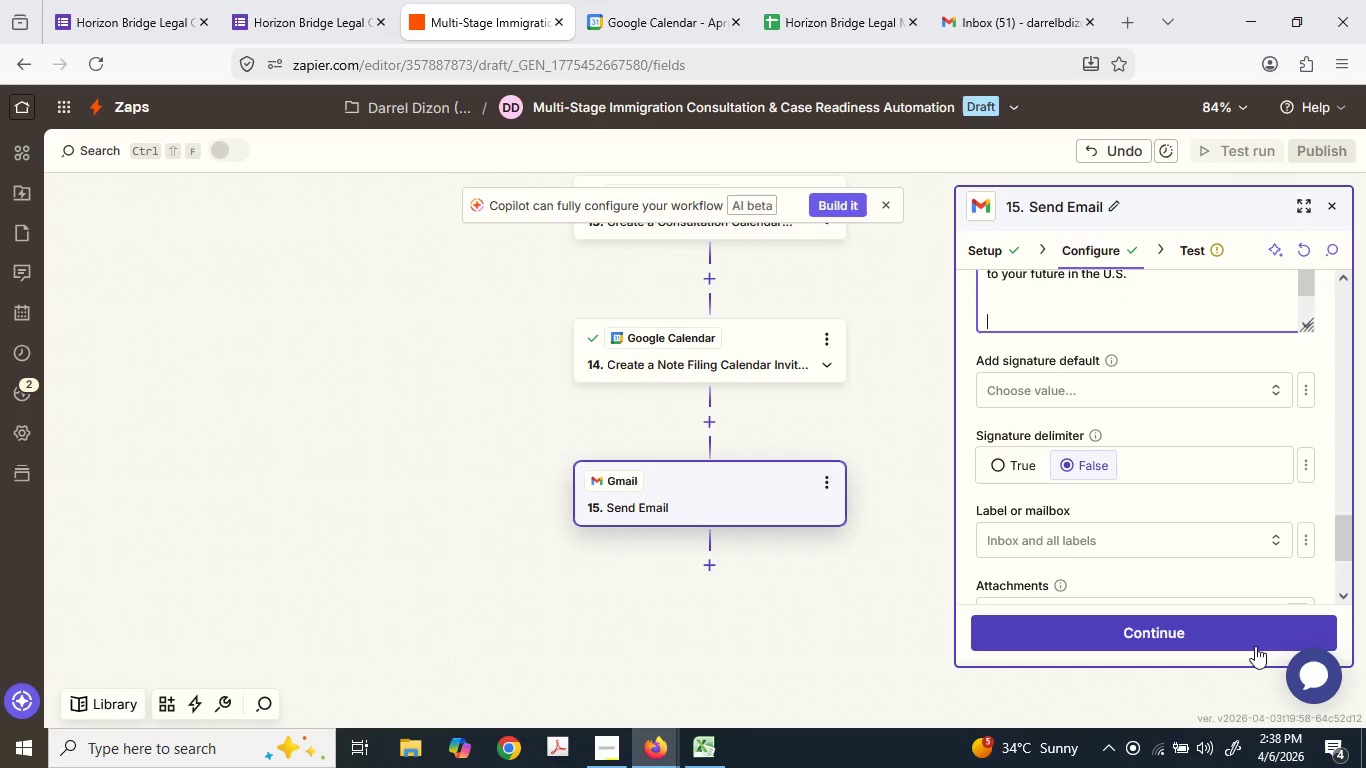 
key(Enter)
 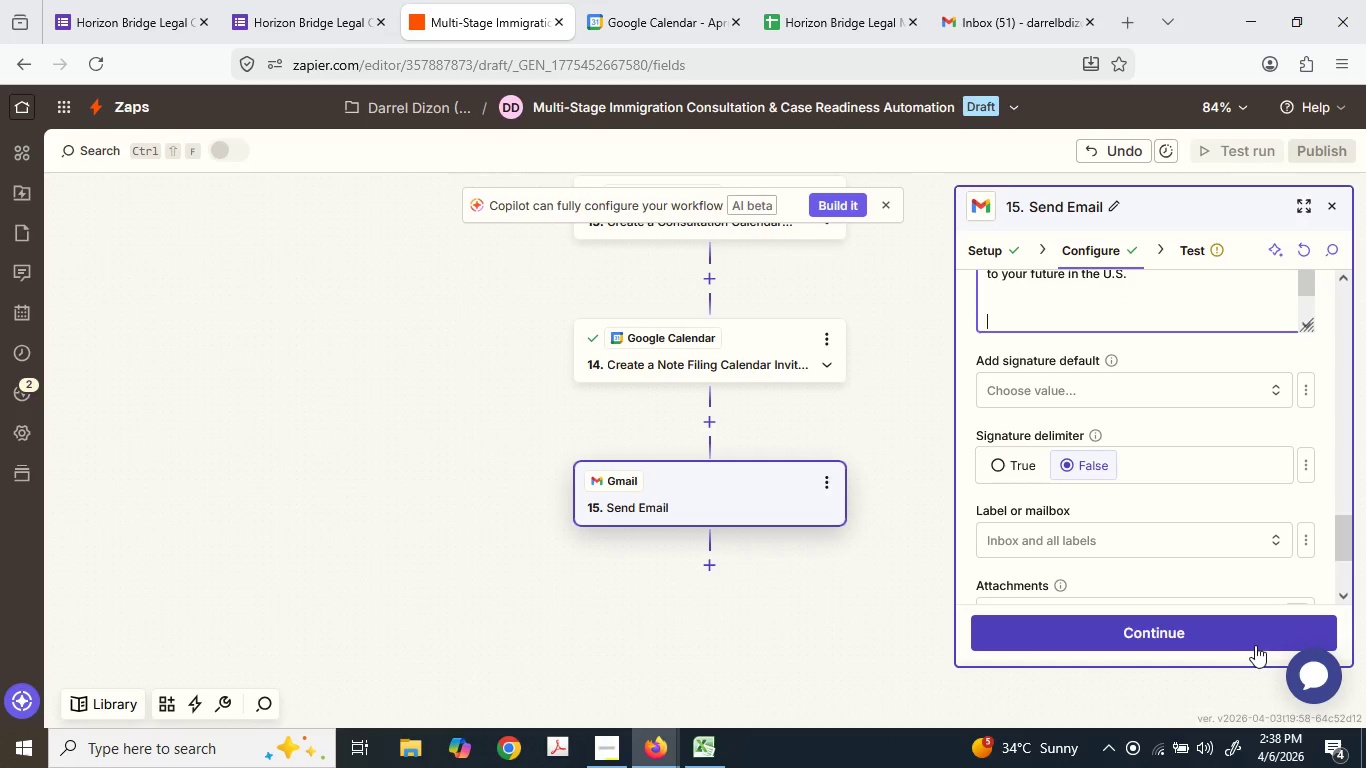 
type(Best )
 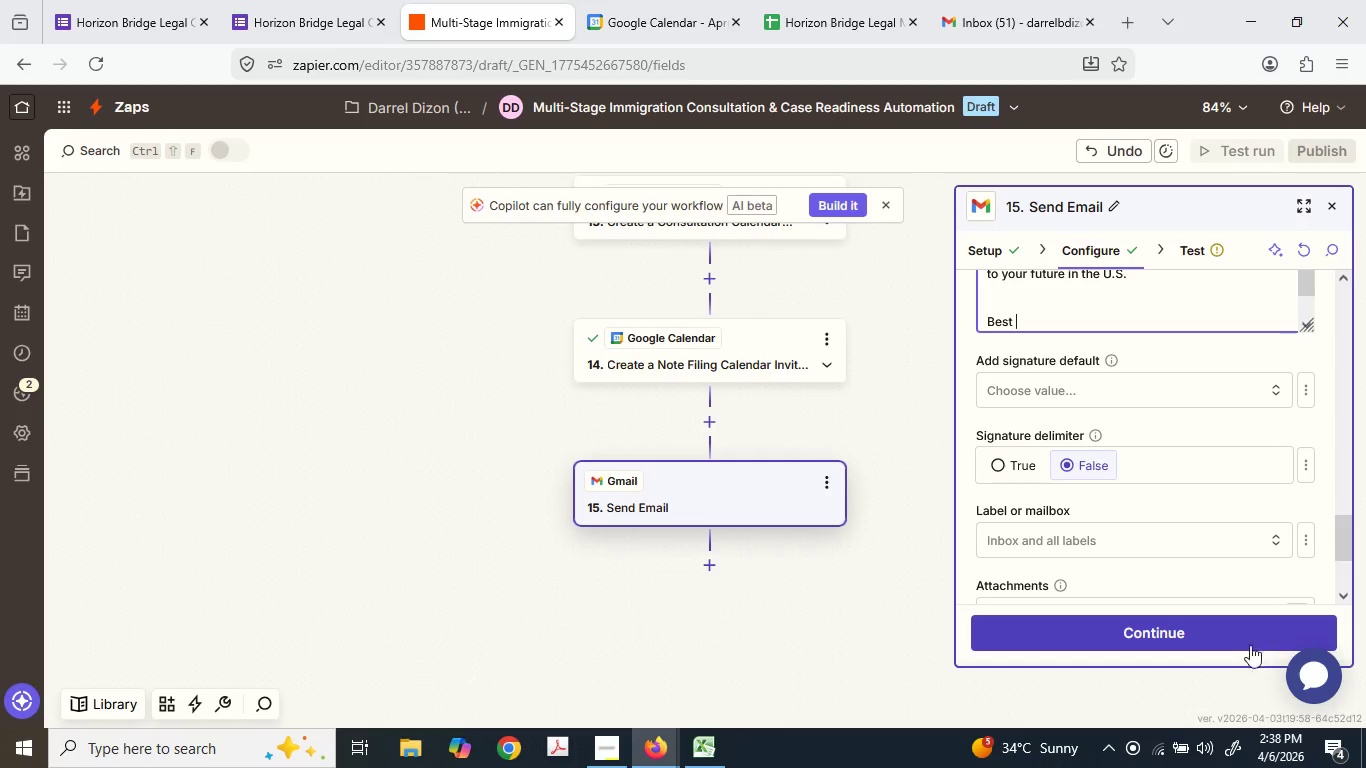 
type(regards,)
 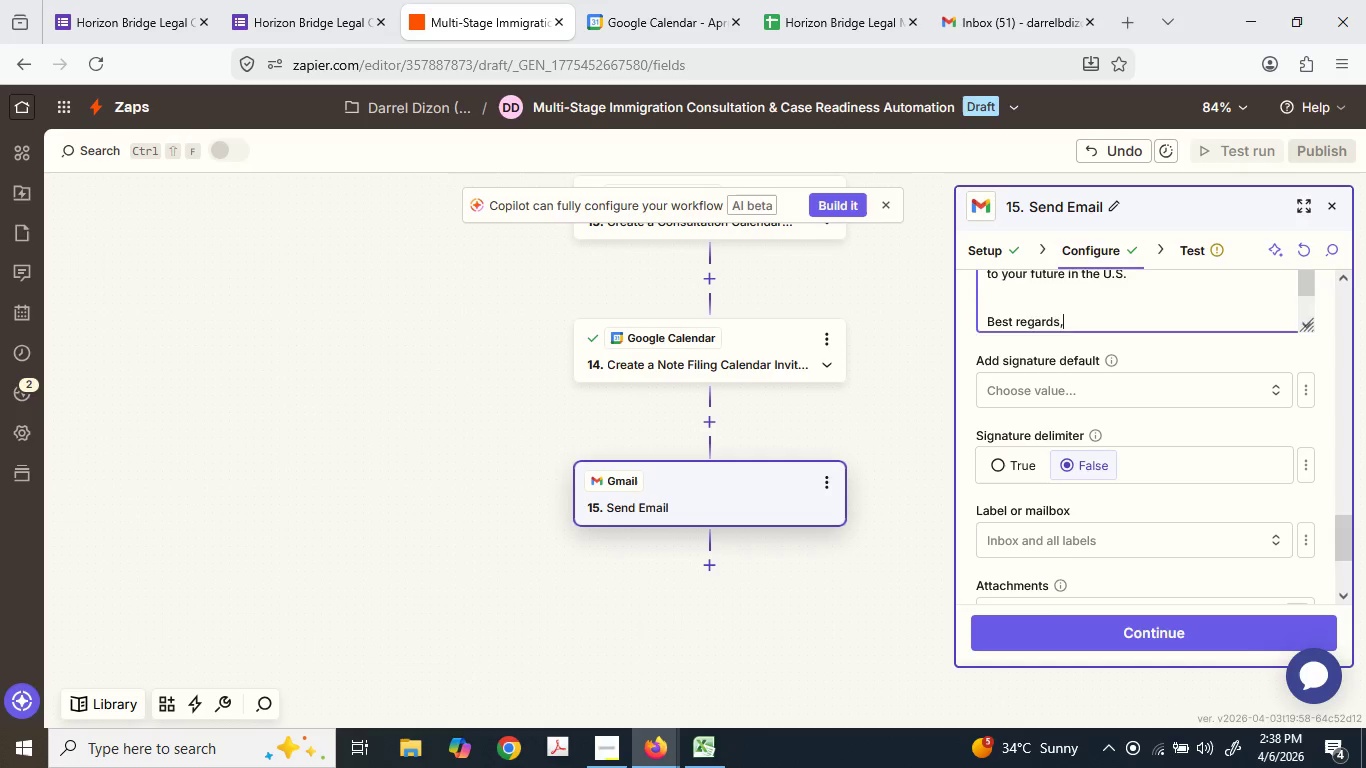 
key(Enter)
 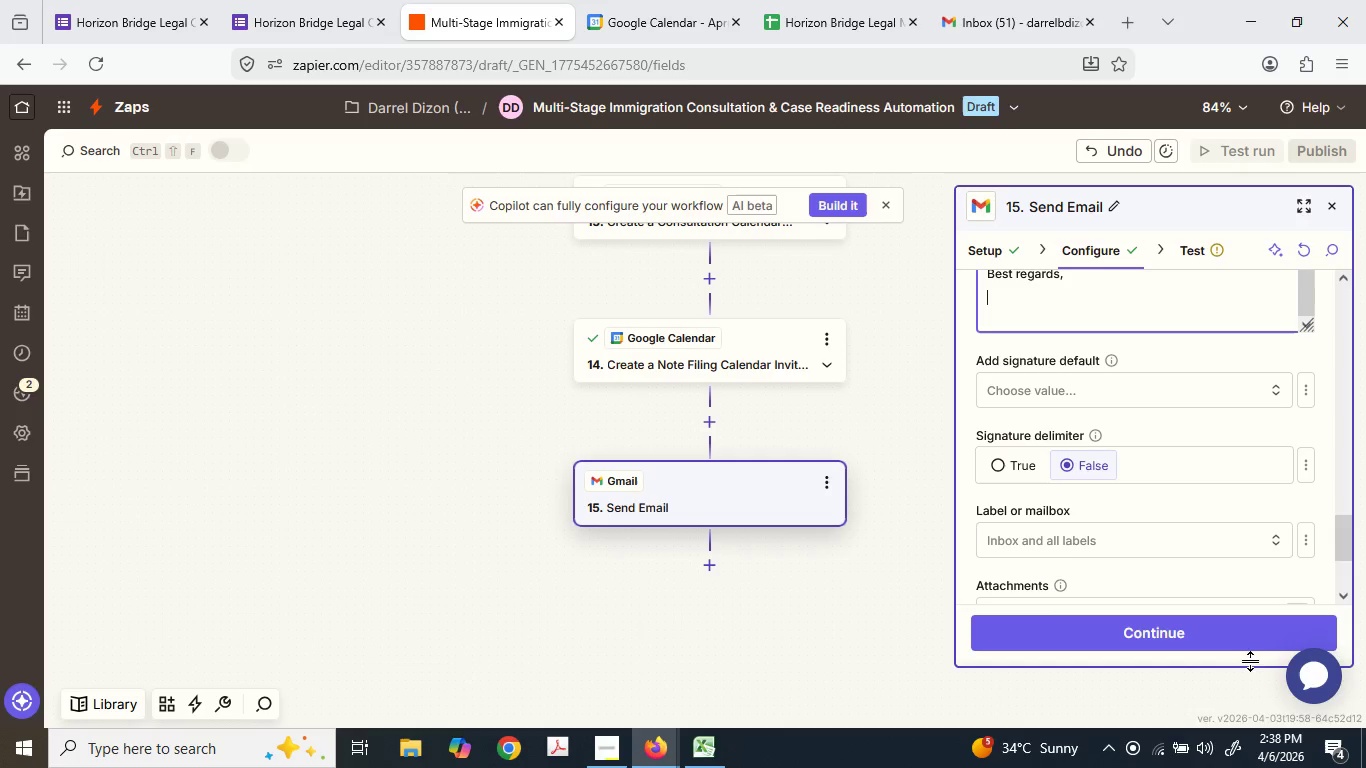 
type(Tg)
 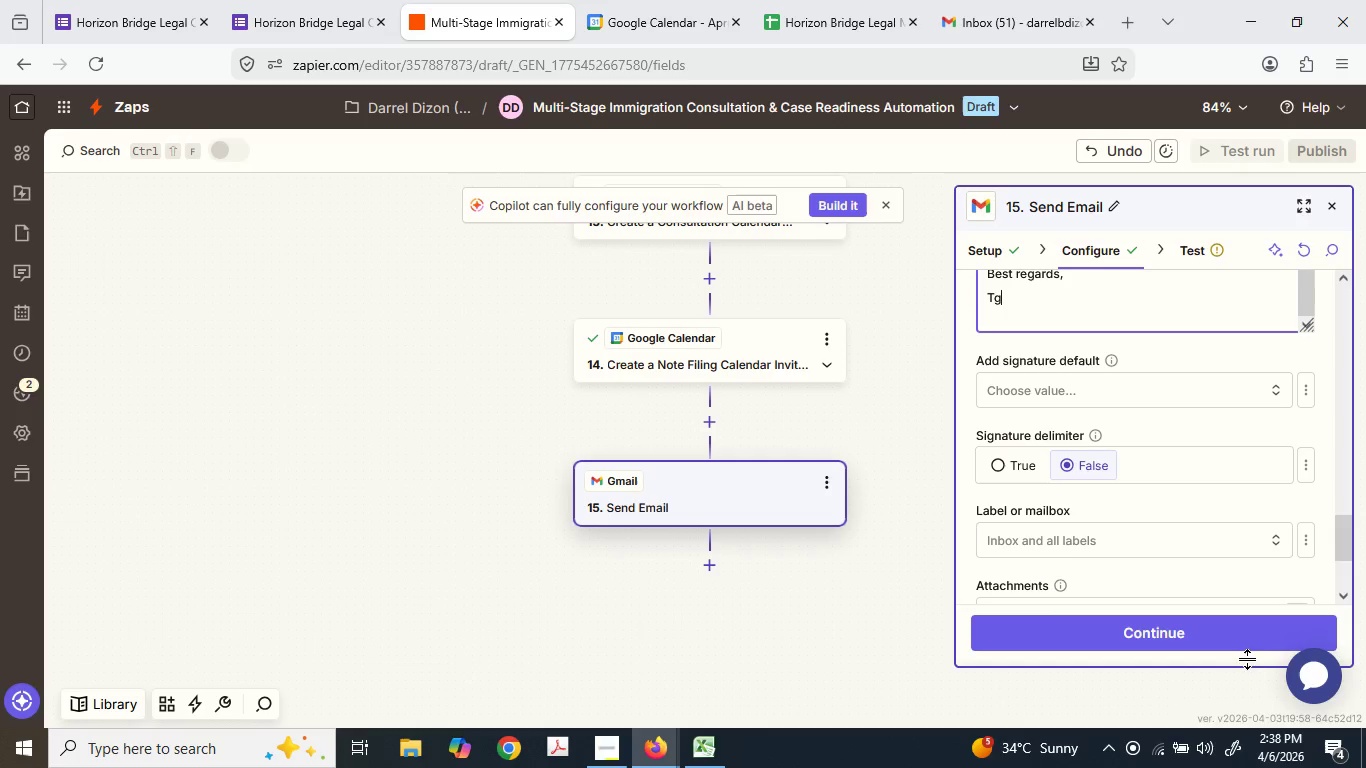 
key(E)
 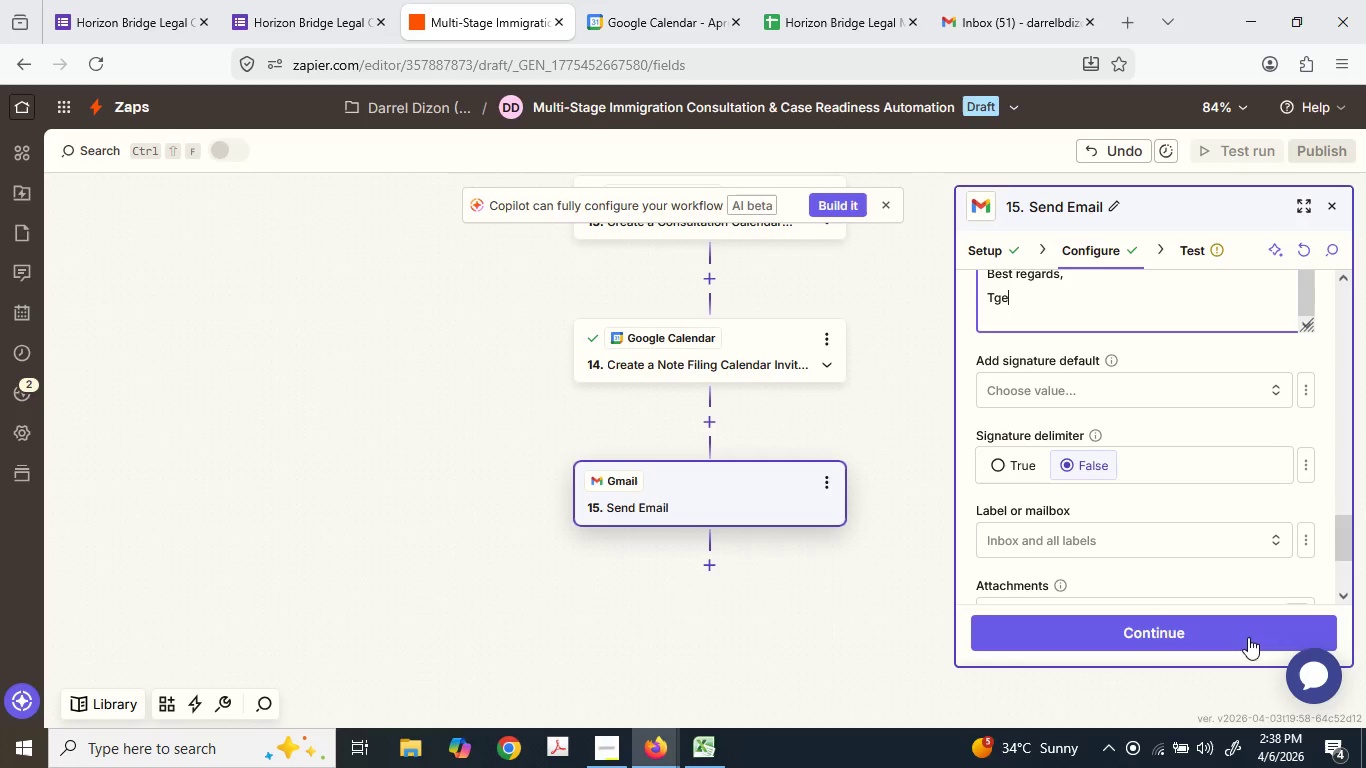 
key(Space)
 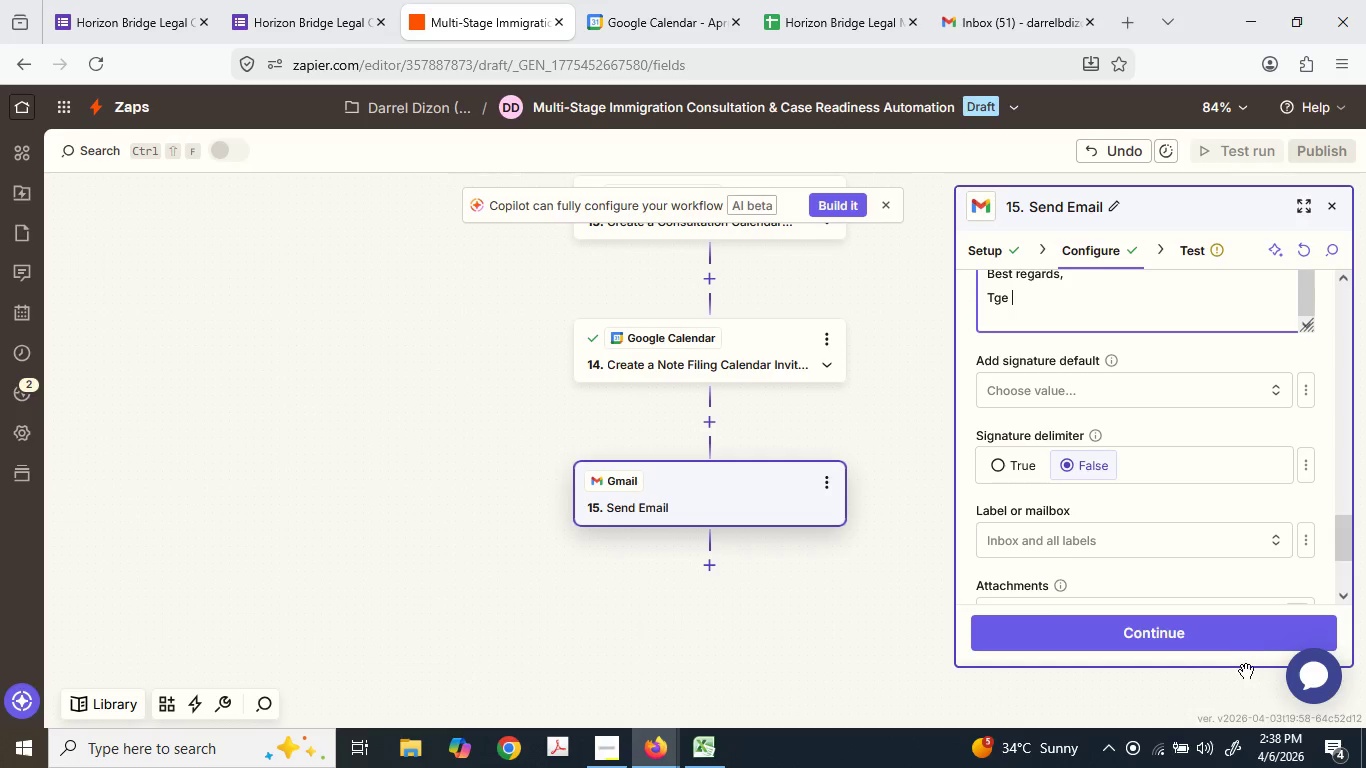 
key(Backspace)
 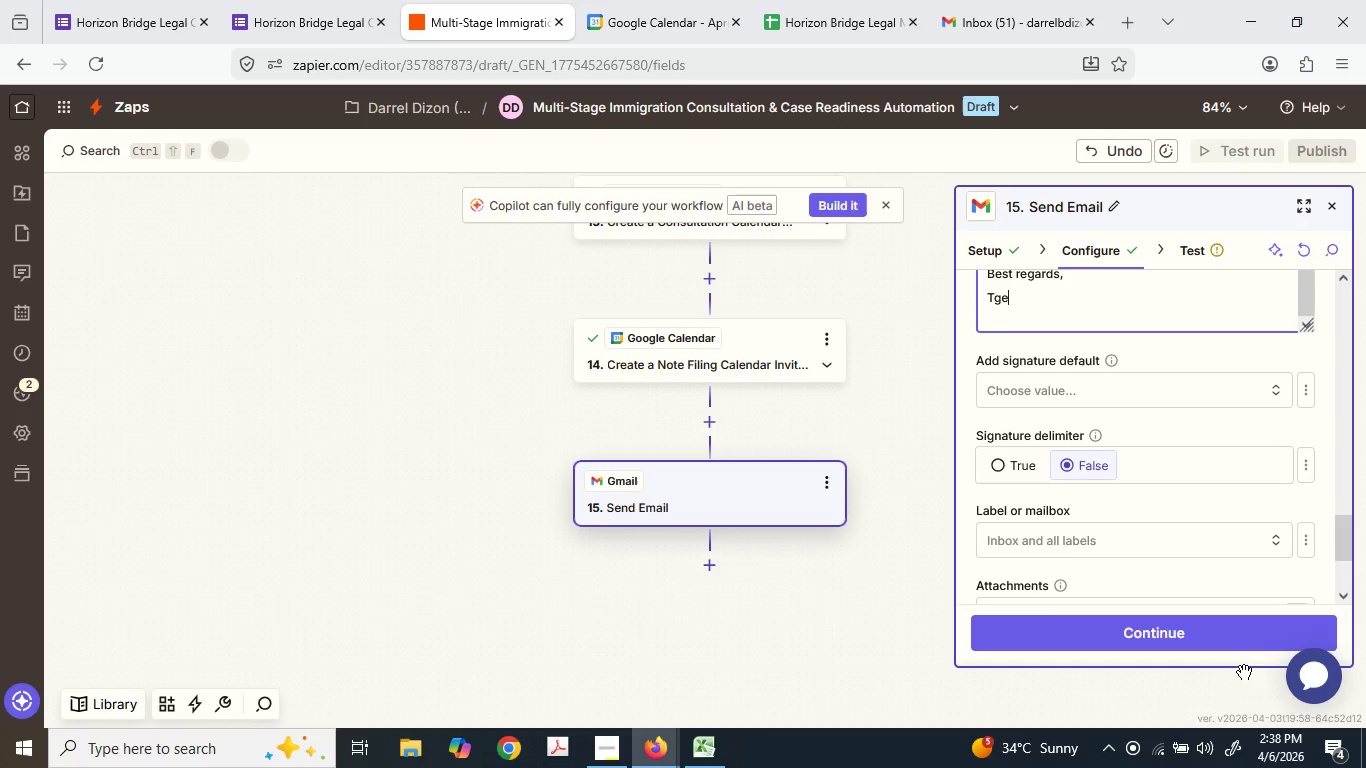 
key(Backspace)
 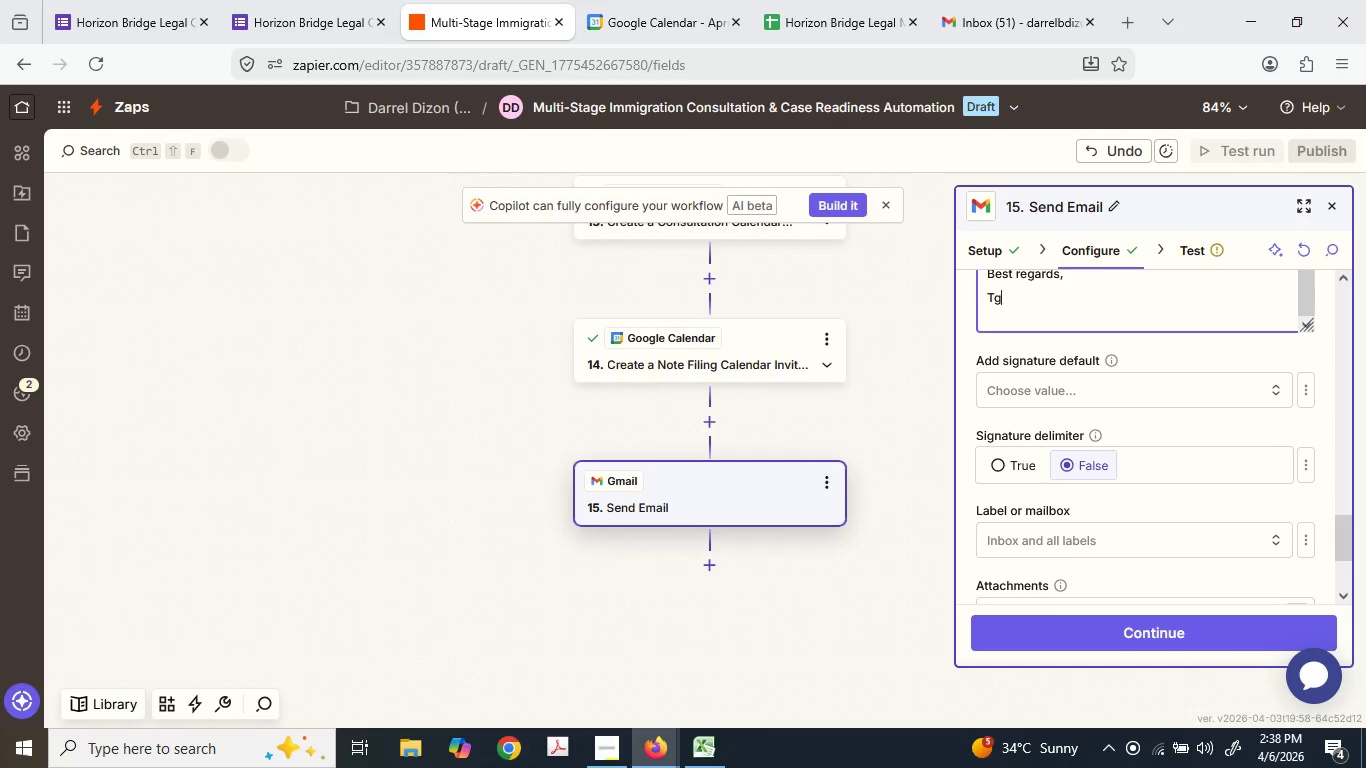 
key(Backspace)
 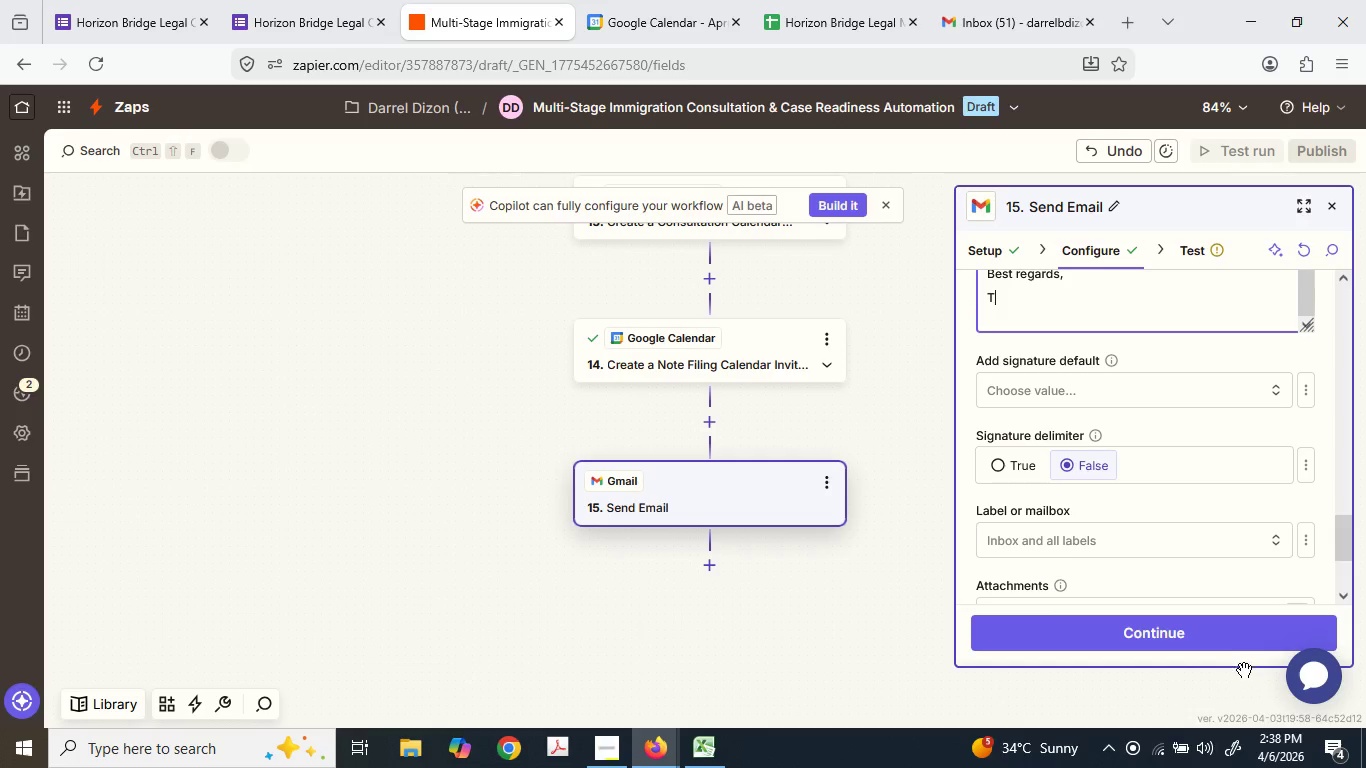 
key(H)
 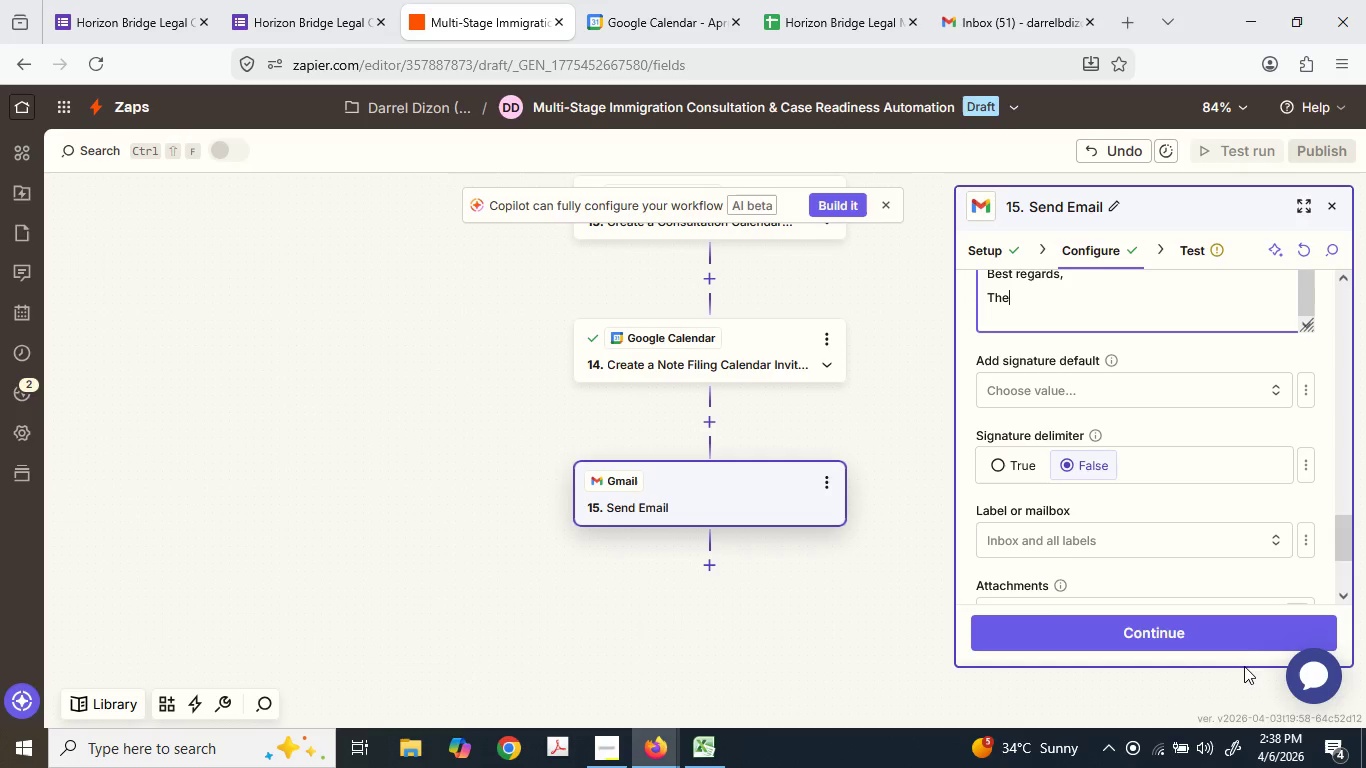 
key(E)
 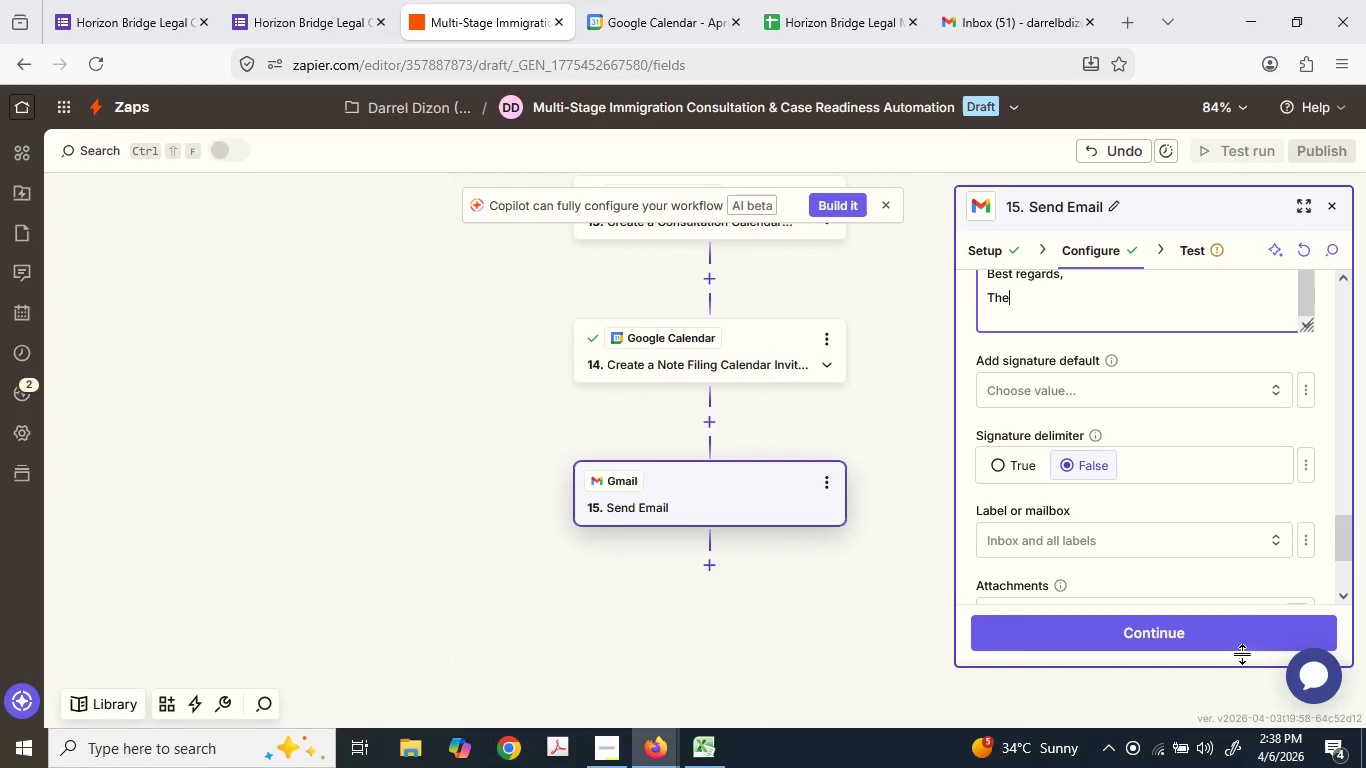 
key(Space)
 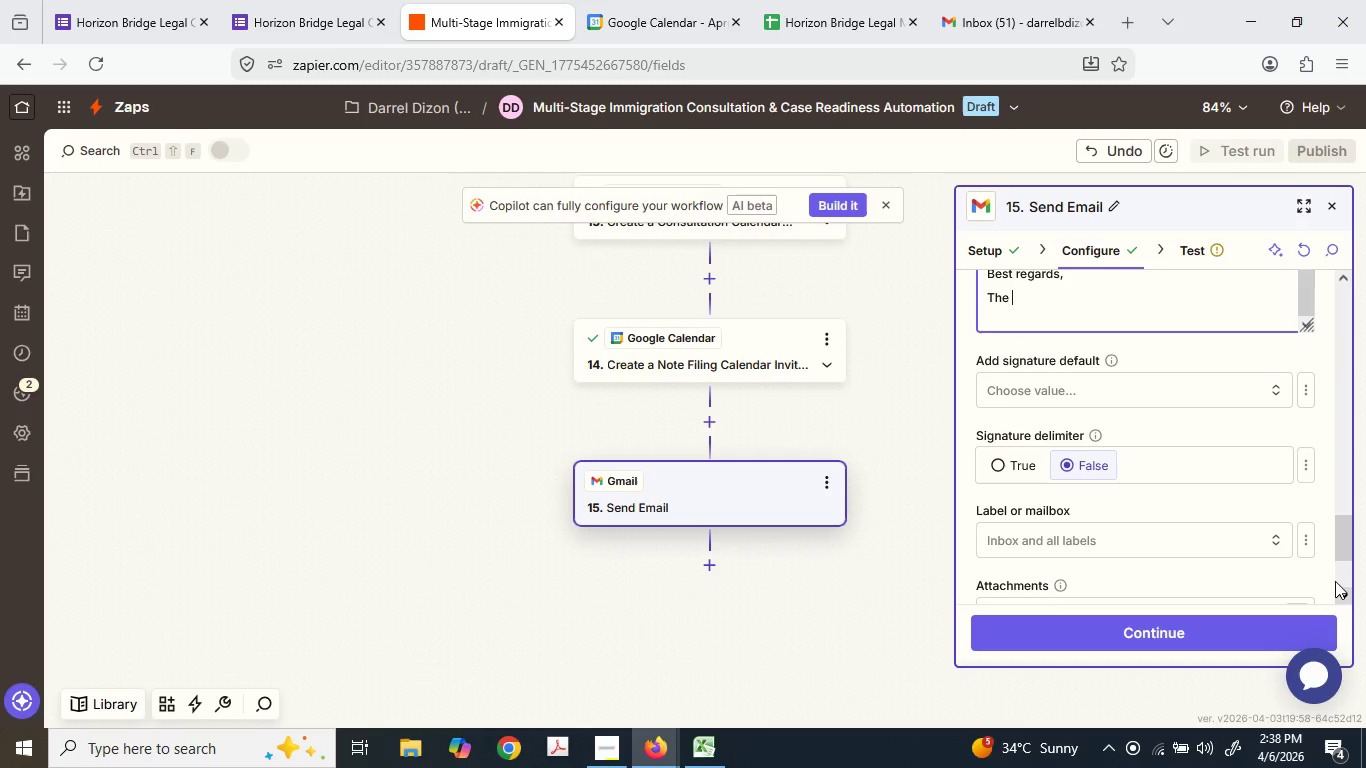 
scroll: coordinate [994, 415], scroll_direction: up, amount: 13.0
 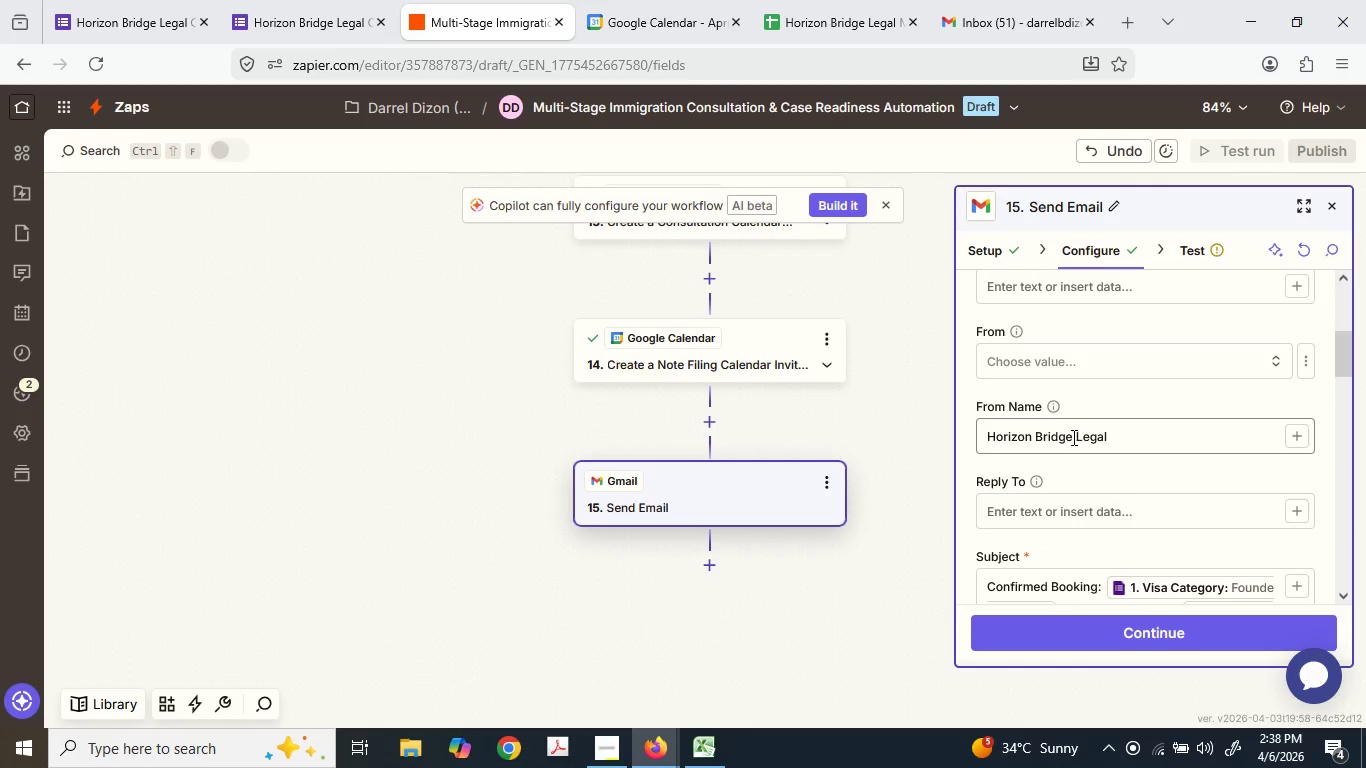 
triple_click([1072, 437])
 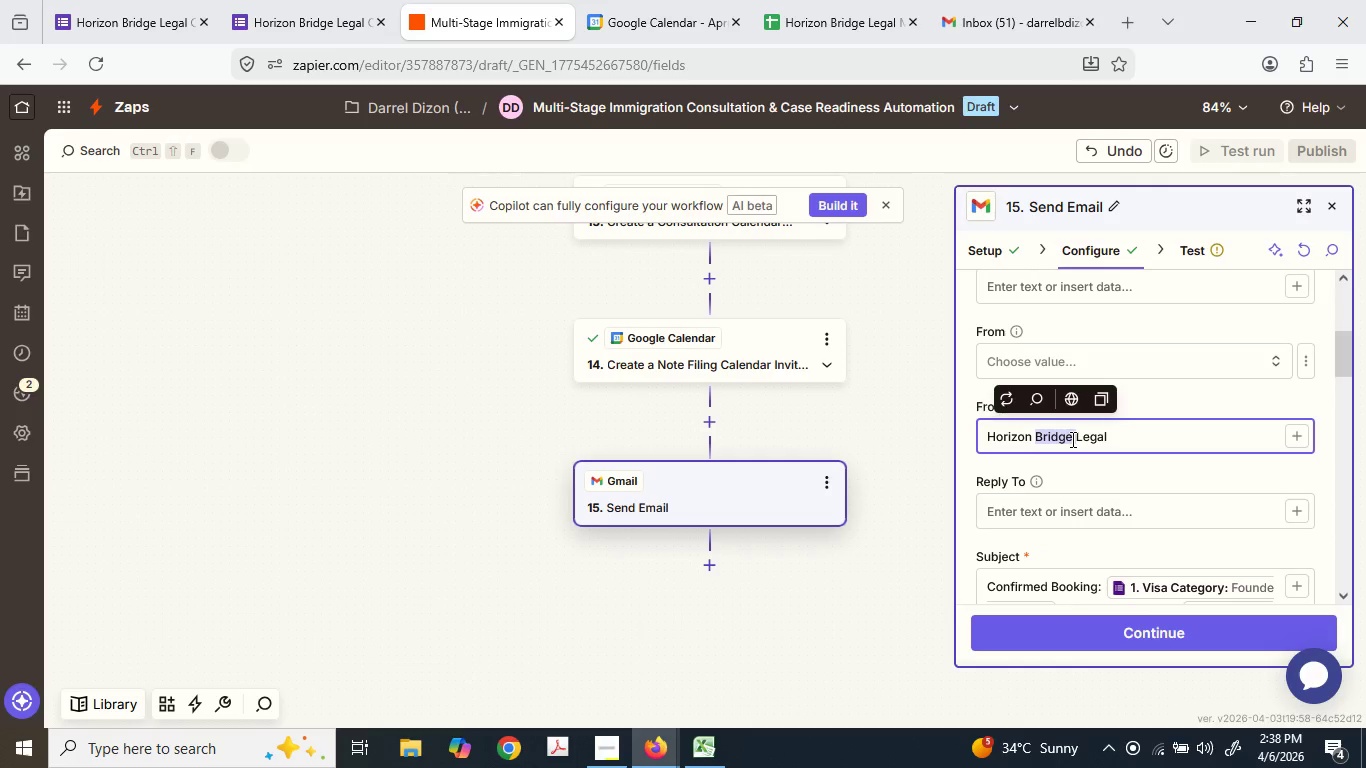 
key(Control+ControlLeft)
 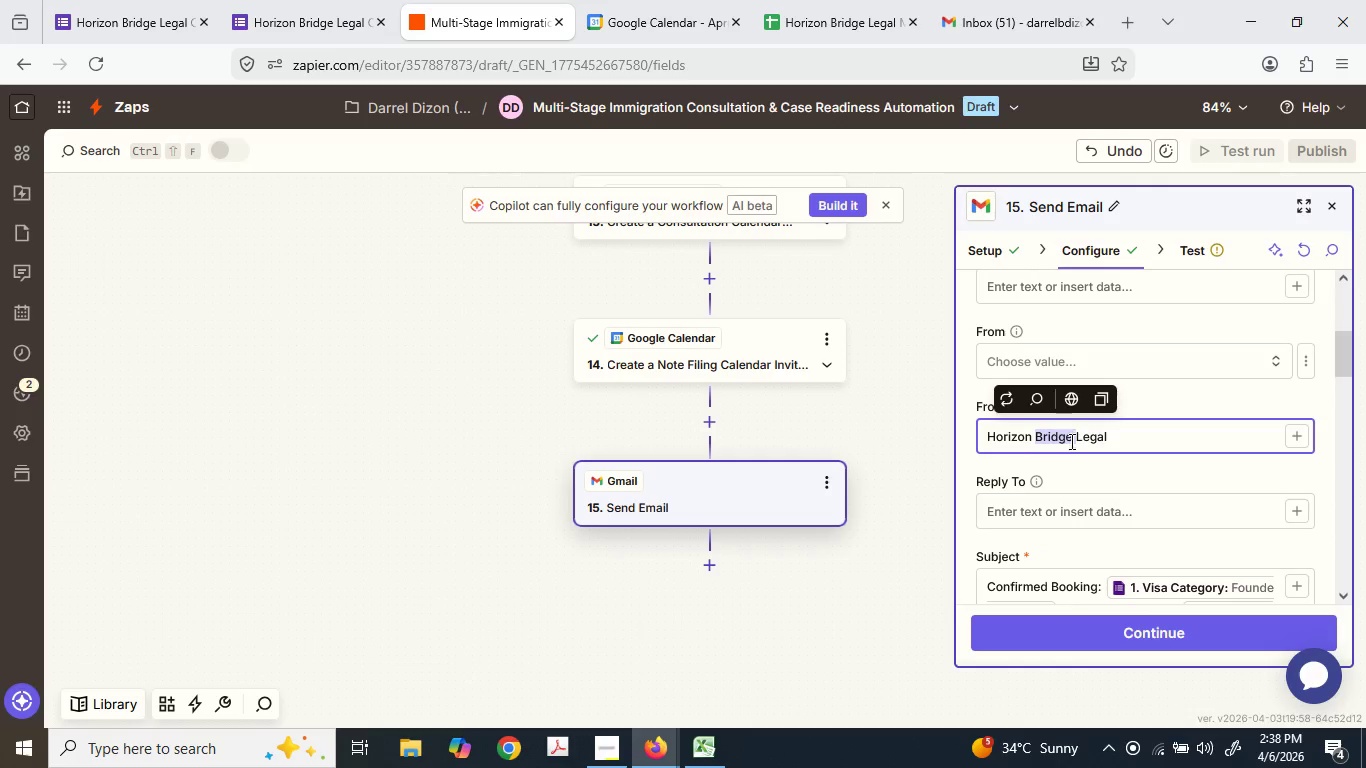 
key(Control+C)
 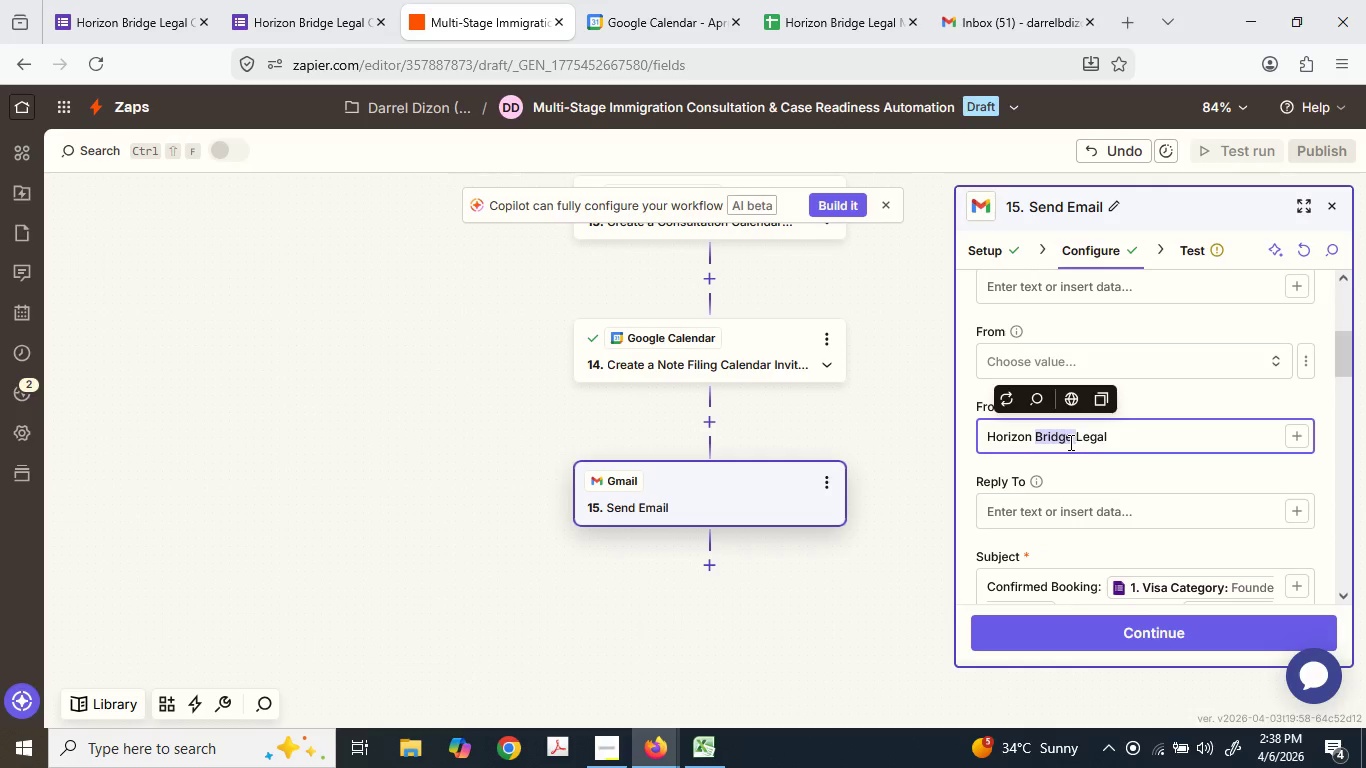 
left_click([1069, 440])
 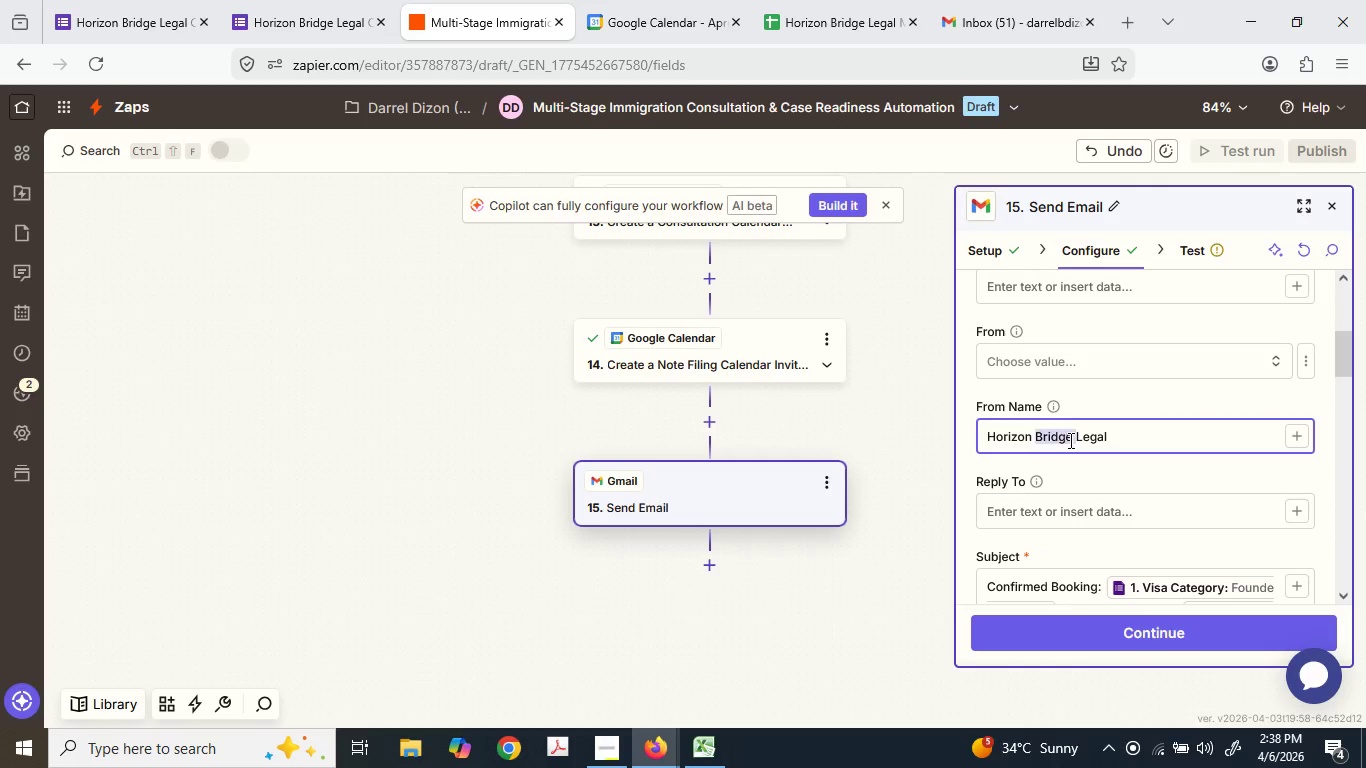 
triple_click([1069, 440])
 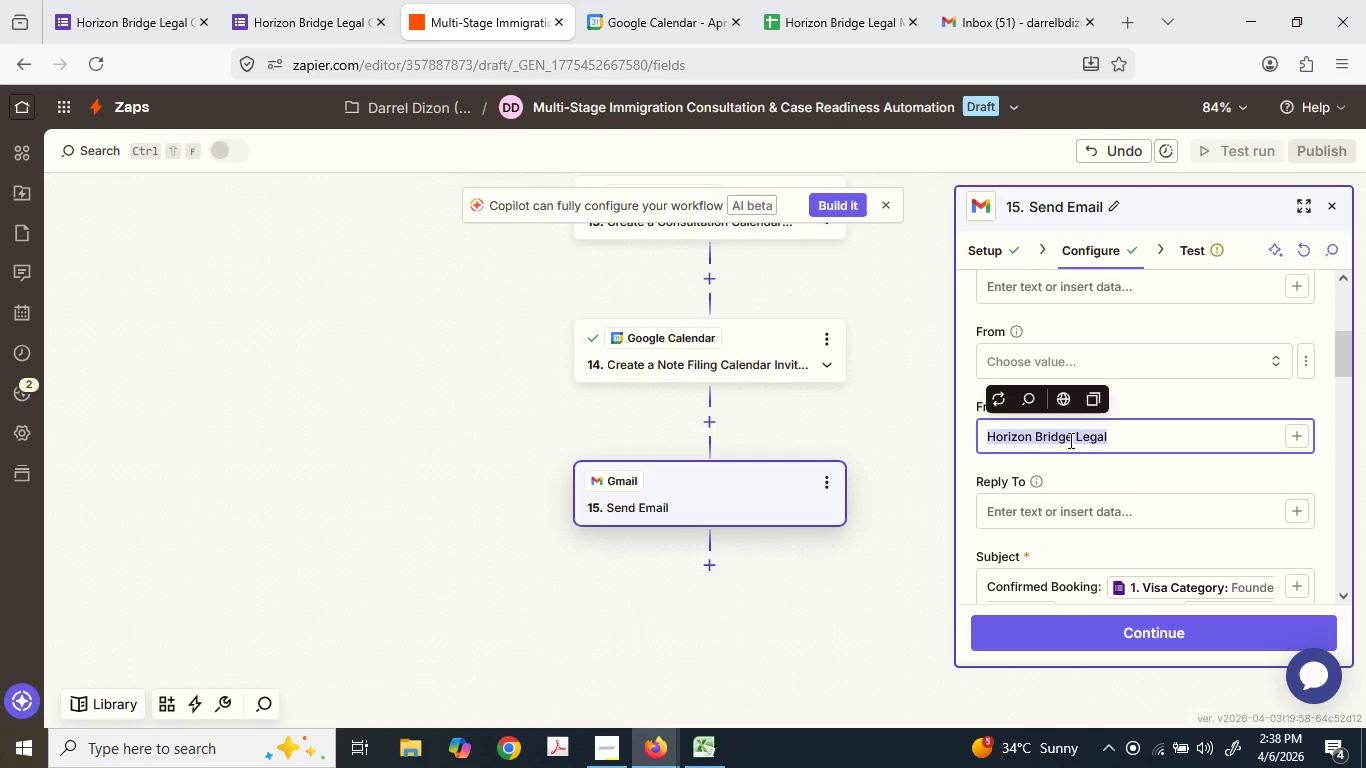 
key(Control+ControlLeft)
 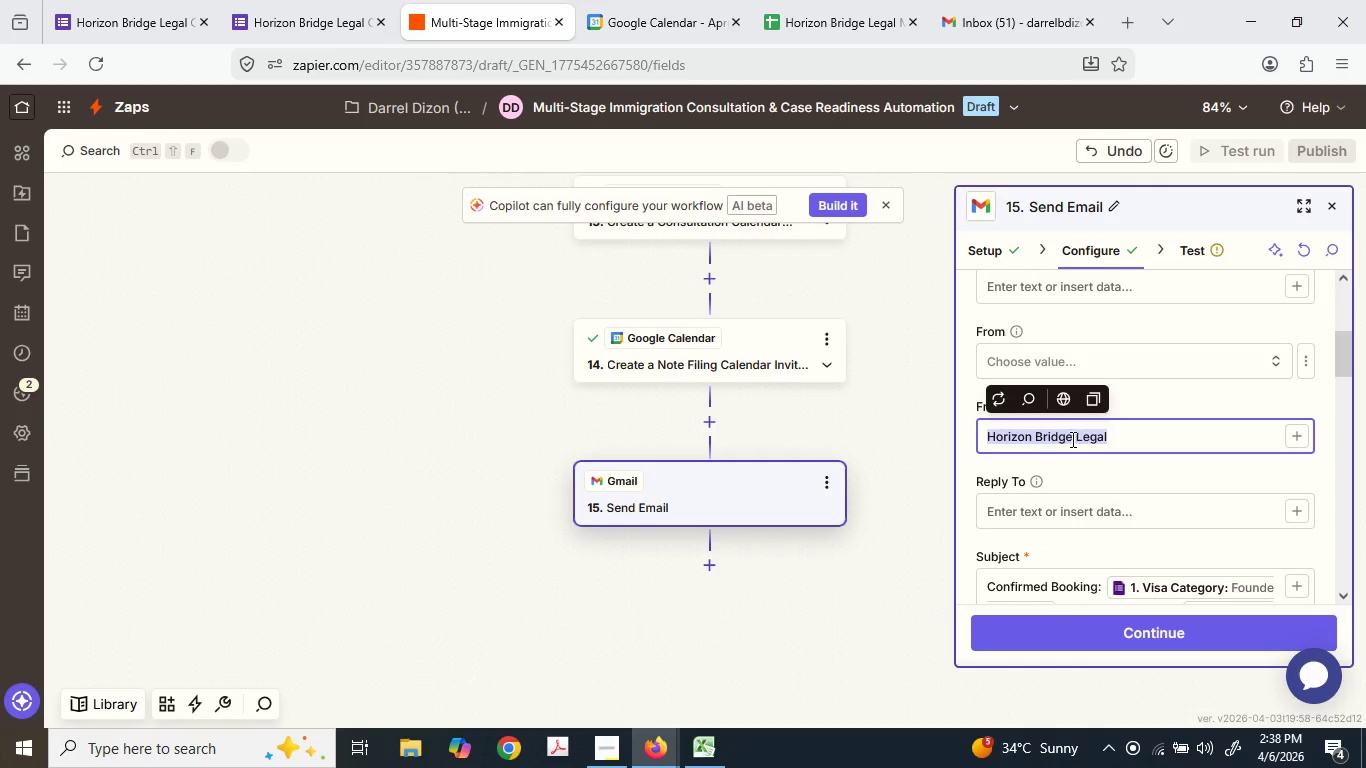 
key(Control+C)
 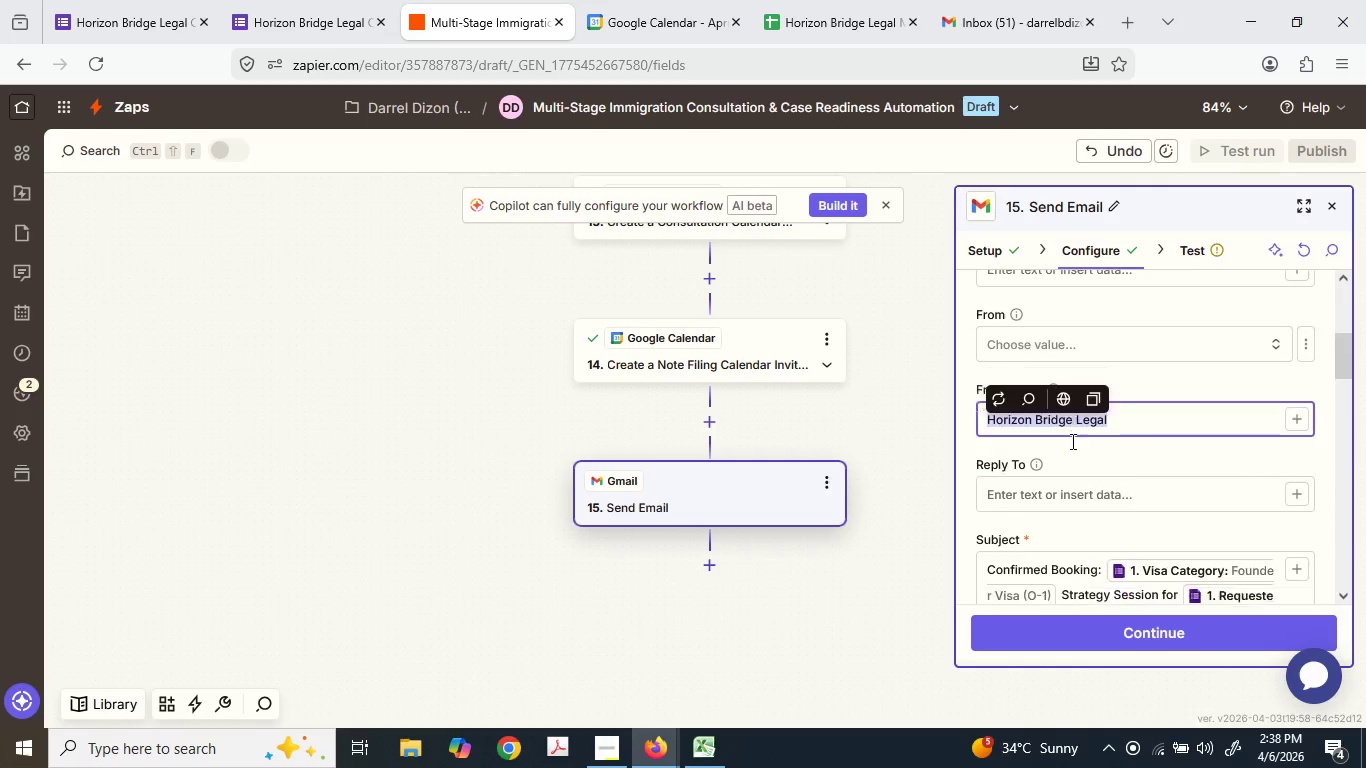 
scroll: coordinate [1115, 308], scroll_direction: down, amount: 15.0
 